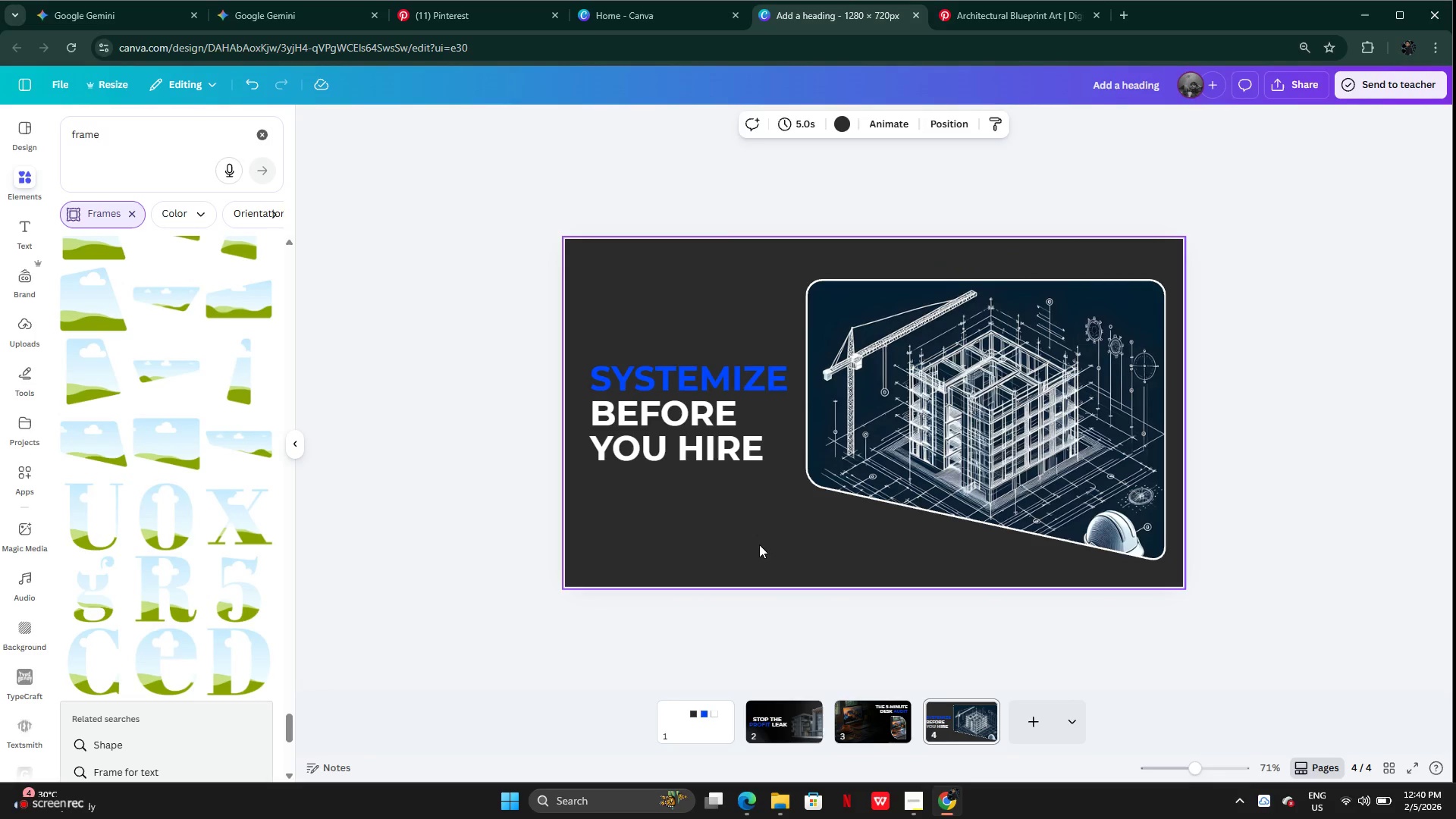 
key(Control+B)
 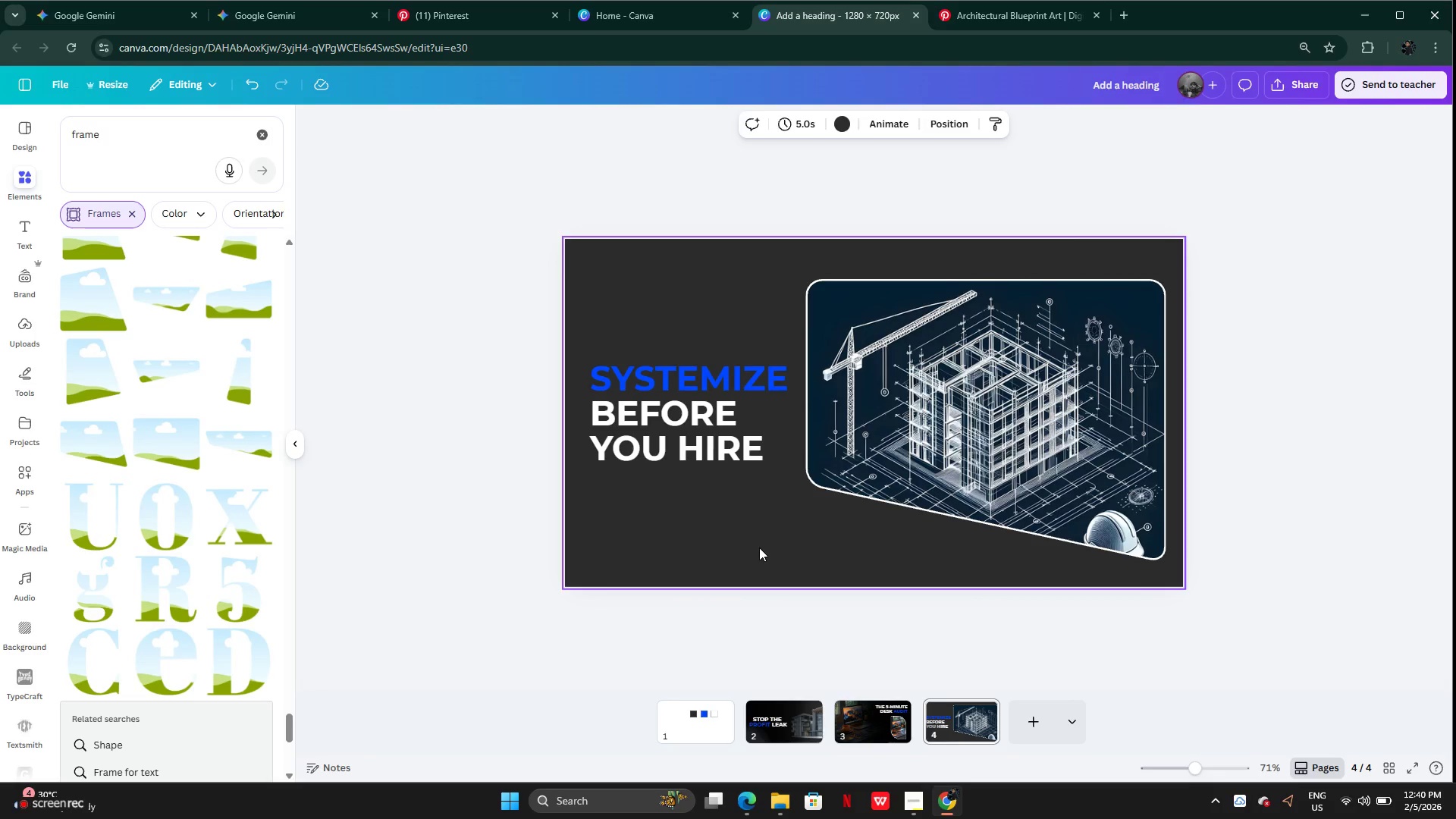 
key(Control+V)
 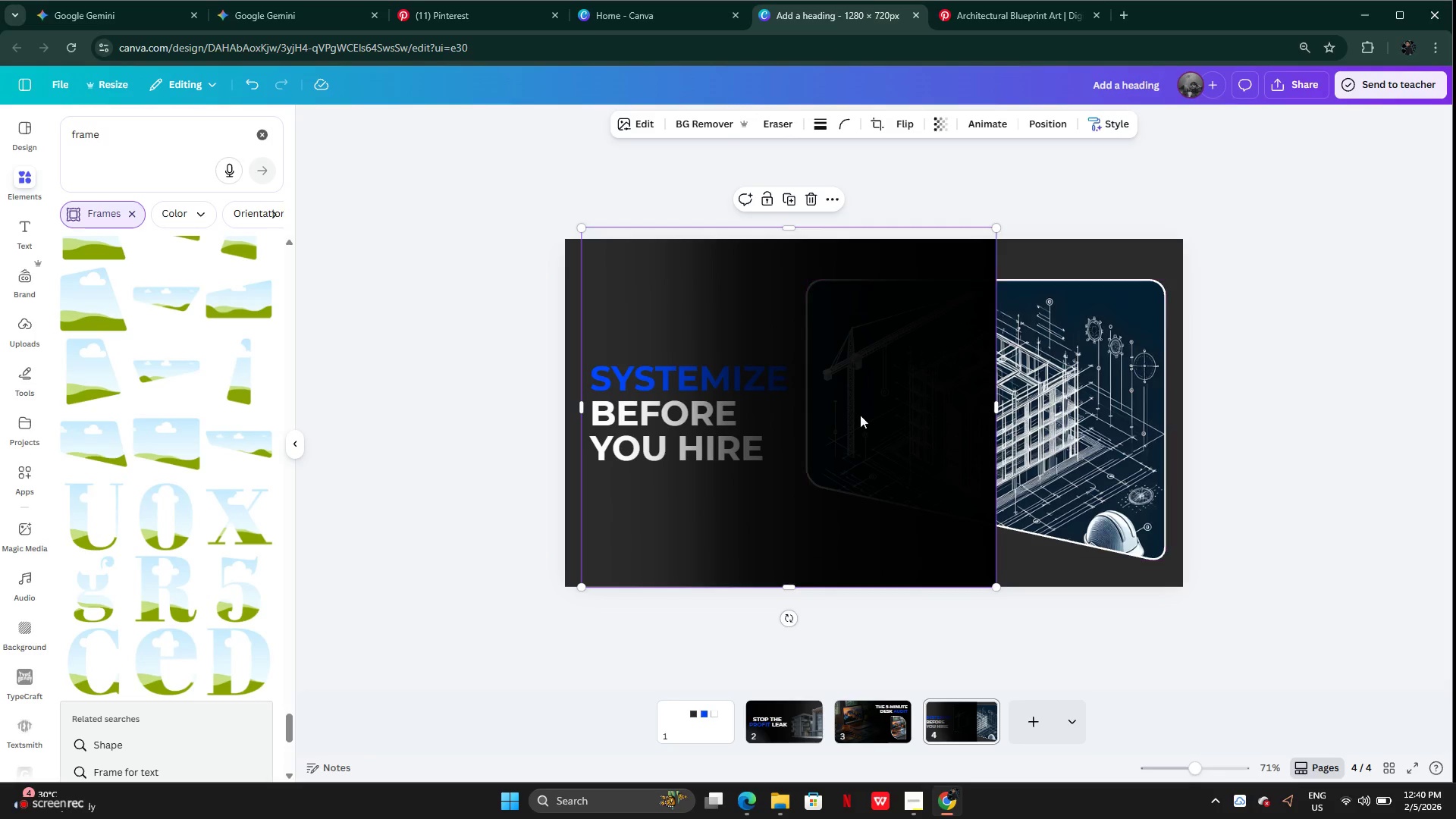 
left_click([1041, 128])
 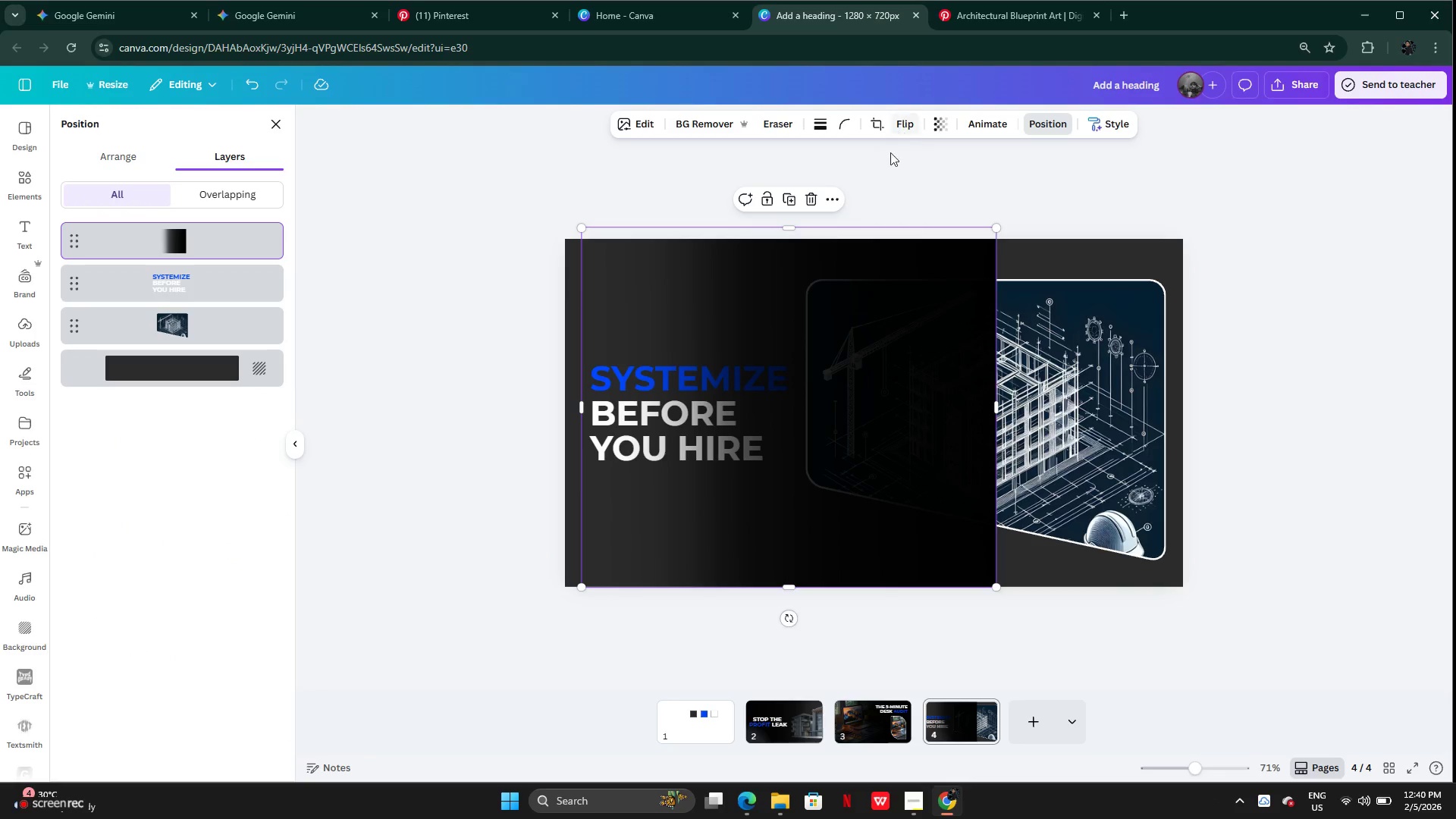 
left_click([901, 130])
 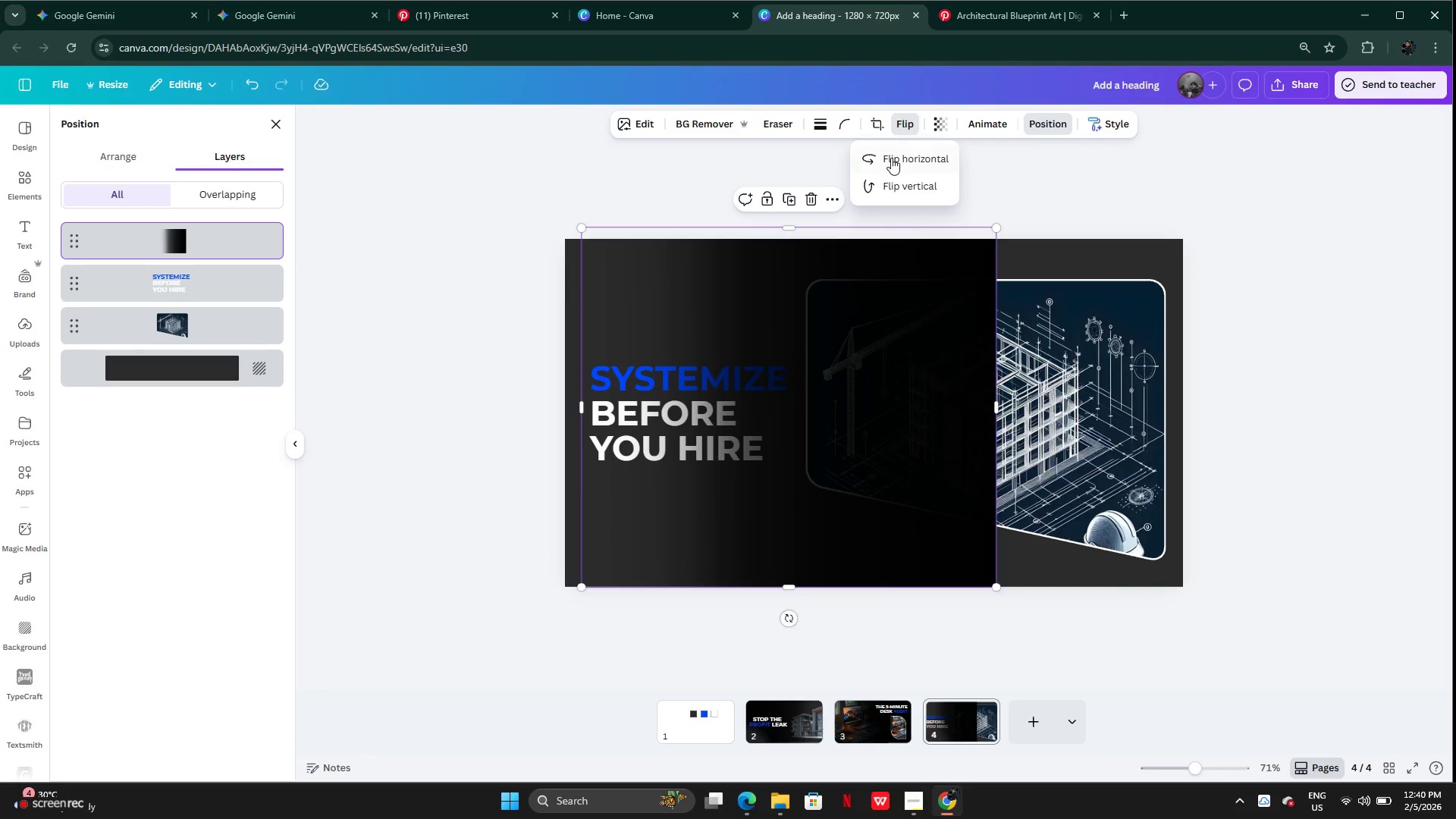 
left_click([891, 158])
 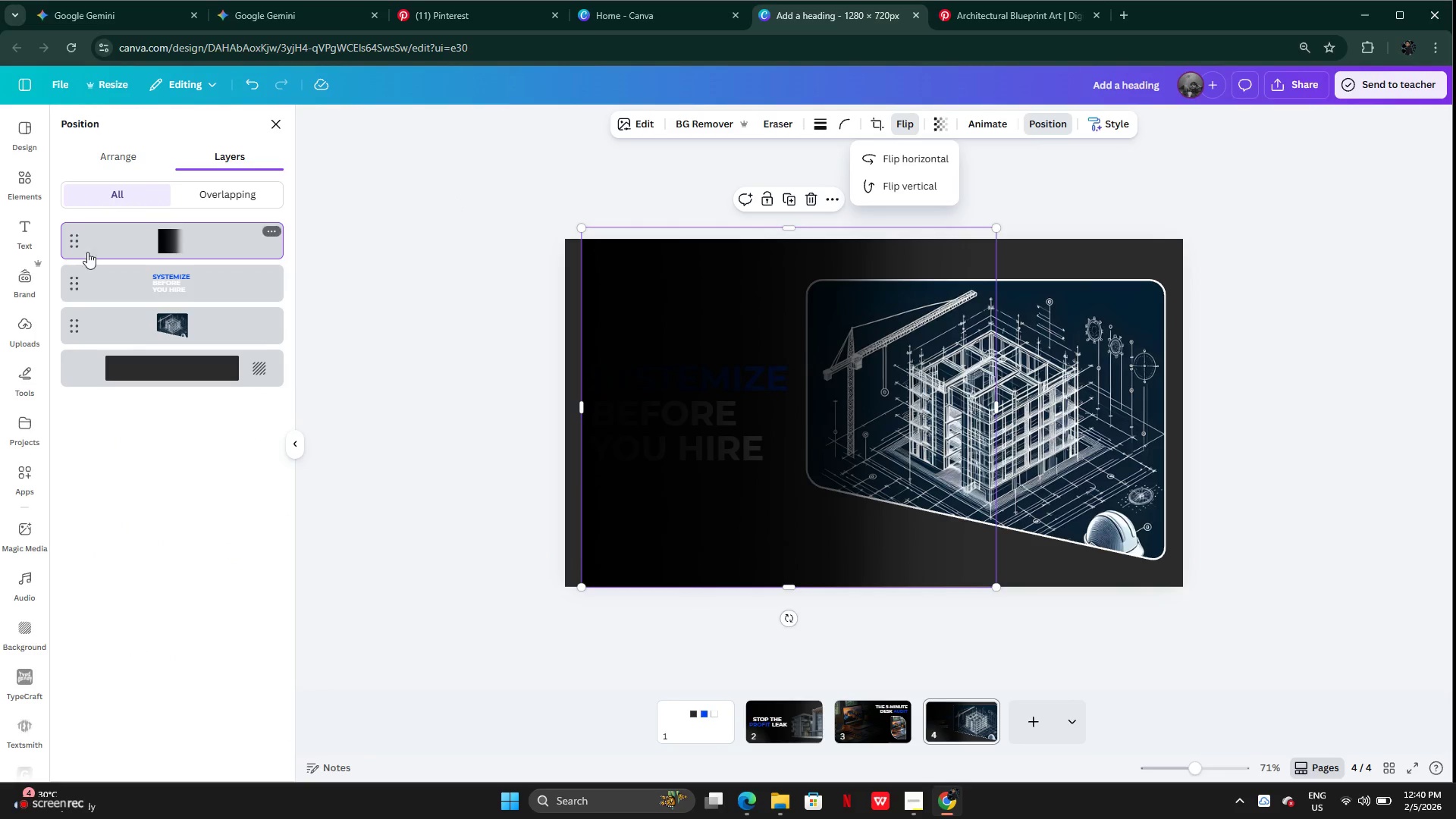 
left_click_drag(start_coordinate=[165, 237], to_coordinate=[164, 299])
 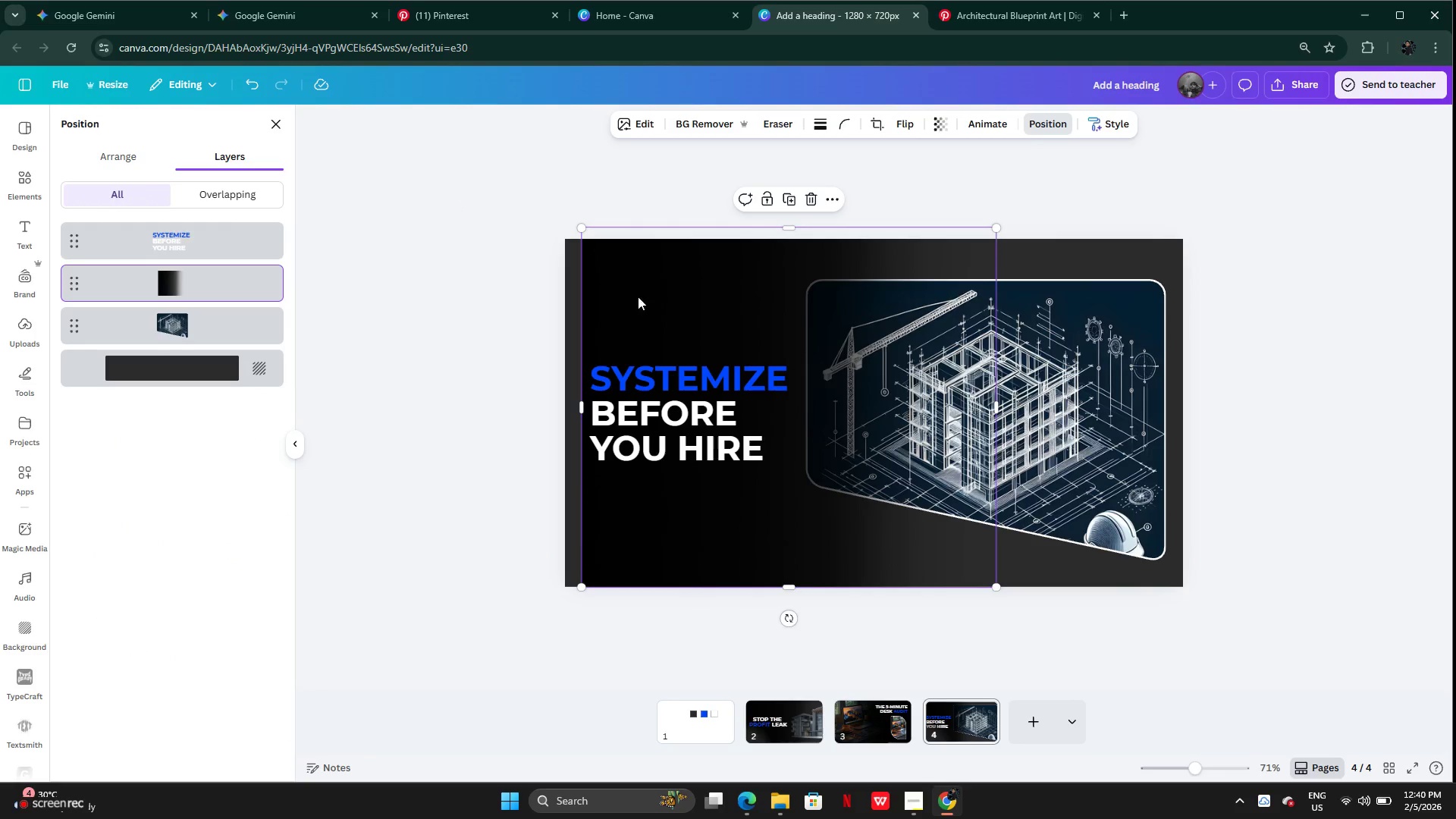 
left_click_drag(start_coordinate=[748, 301], to_coordinate=[723, 308])
 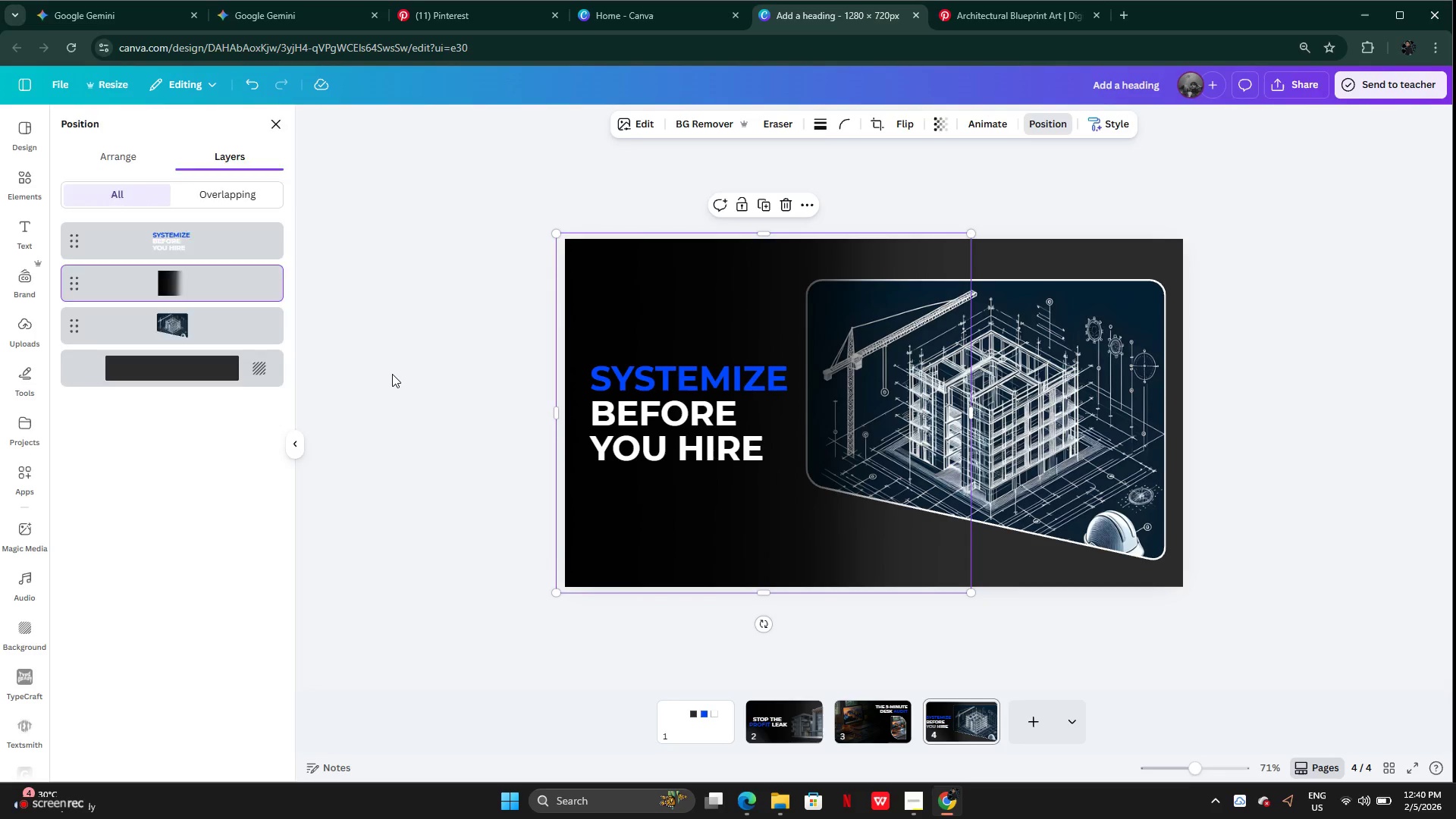 
double_click([392, 374])
 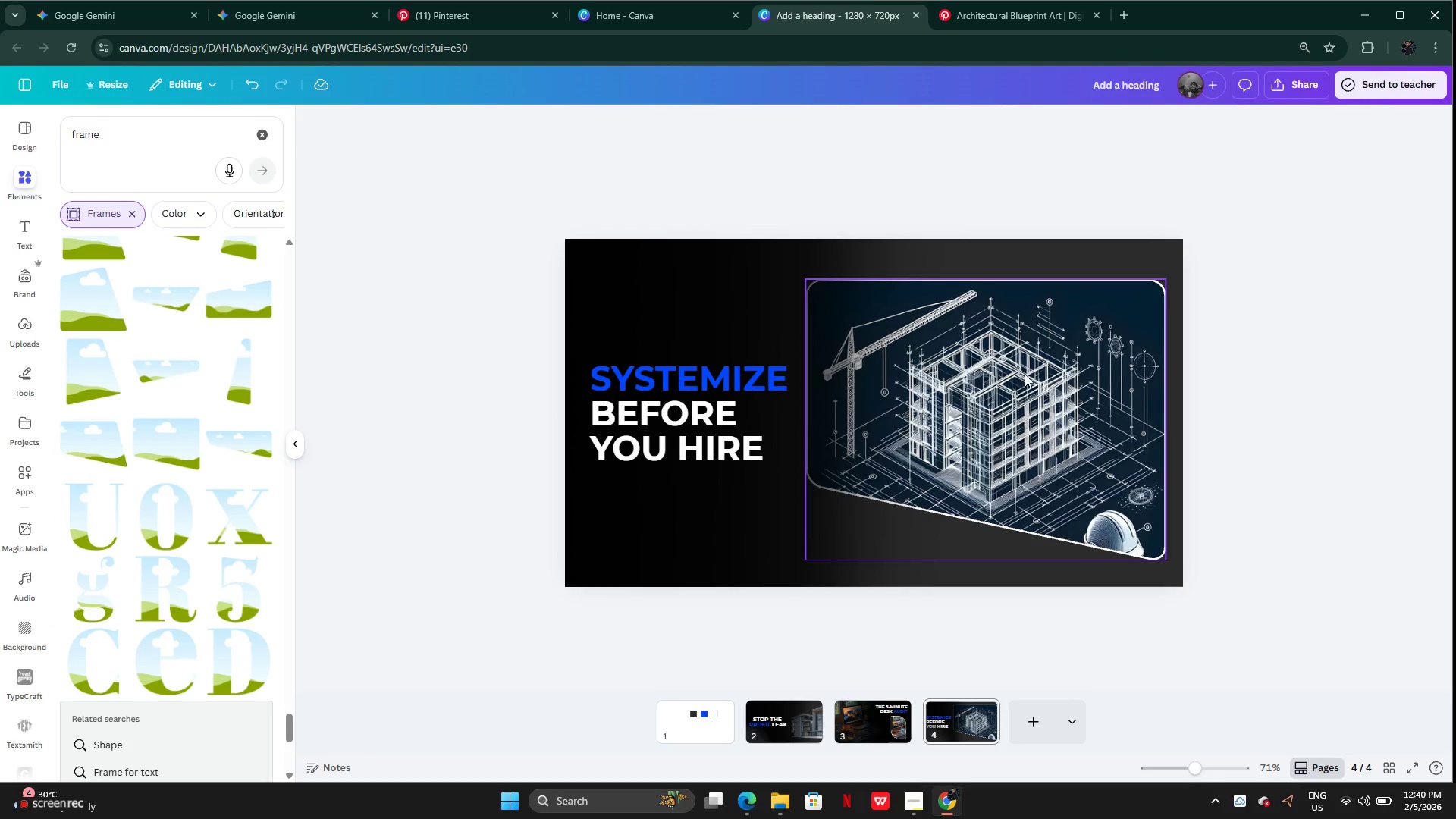 
left_click_drag(start_coordinate=[1036, 381], to_coordinate=[1037, 391])
 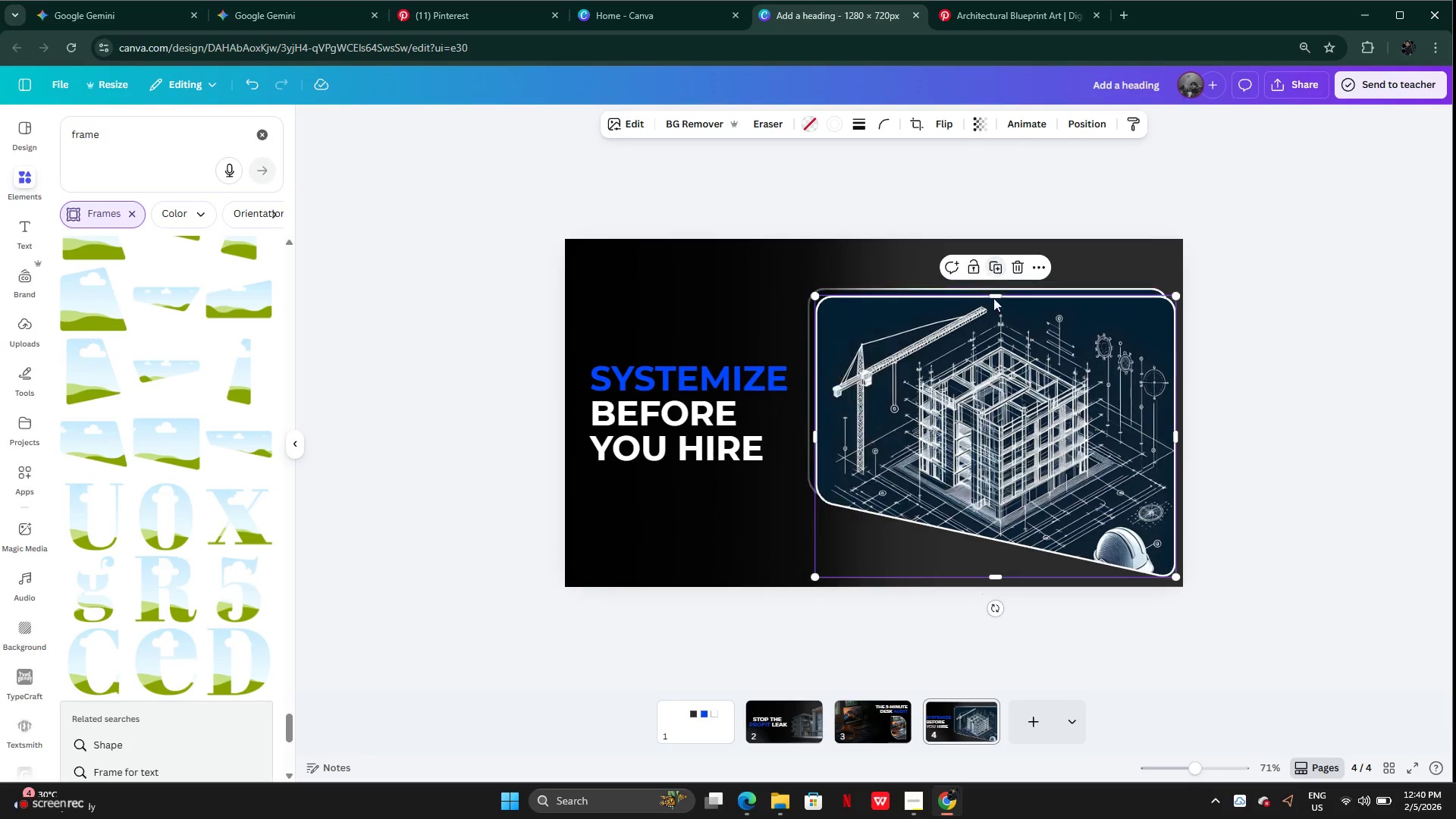 
left_click_drag(start_coordinate=[996, 358], to_coordinate=[977, 353])
 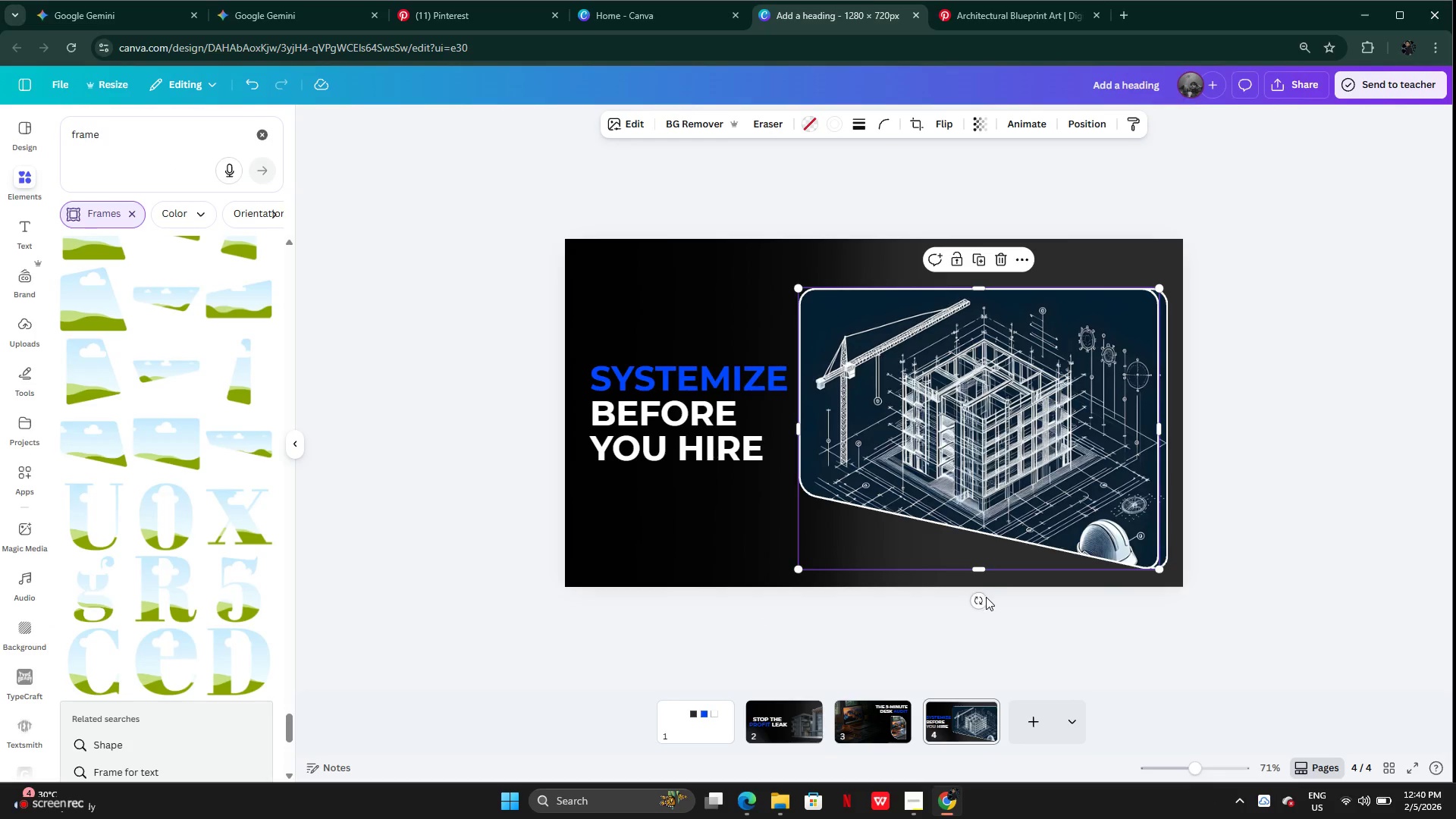 
left_click_drag(start_coordinate=[984, 598], to_coordinate=[968, 338])
 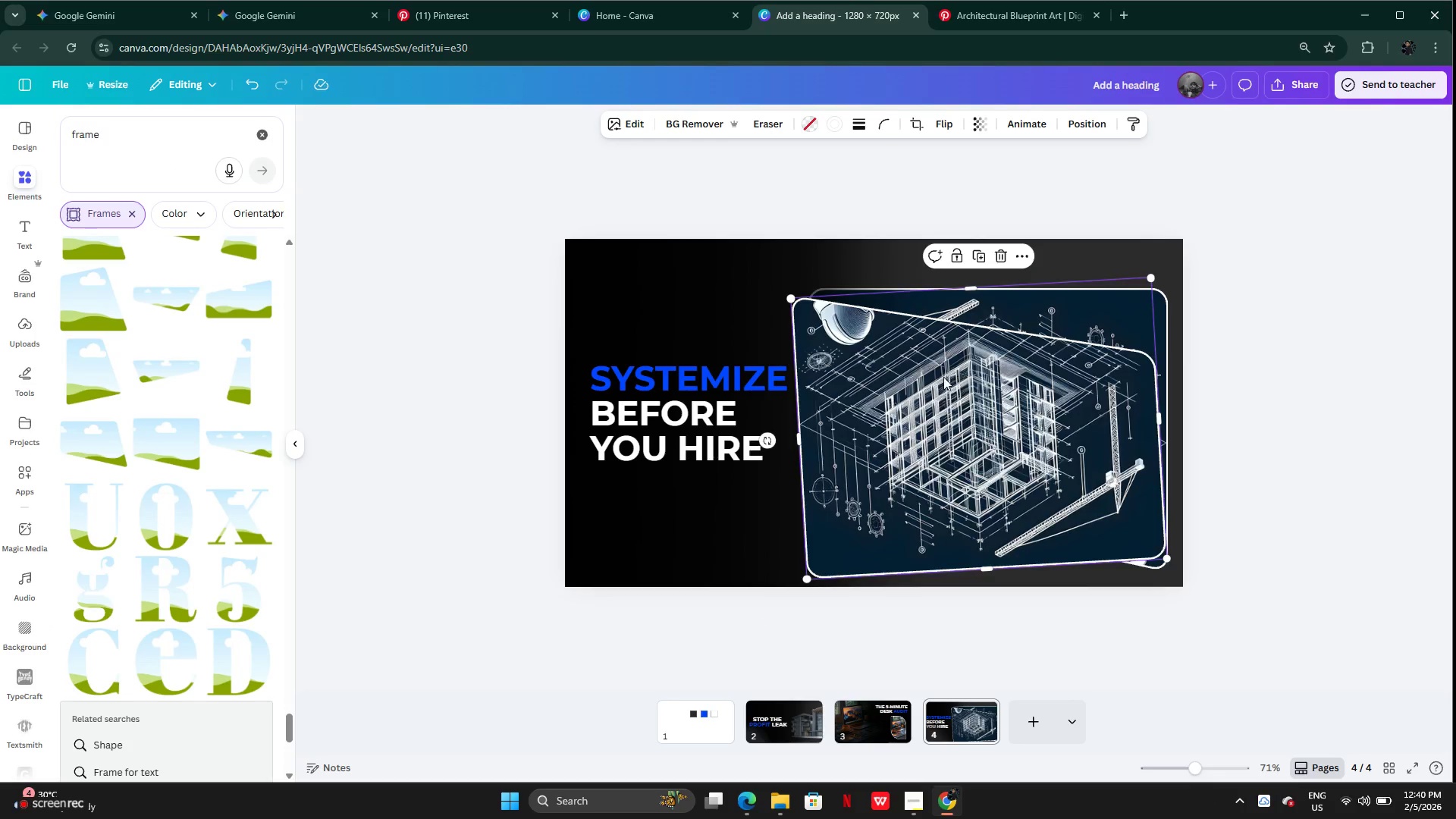 
left_click_drag(start_coordinate=[943, 370], to_coordinate=[937, 582])
 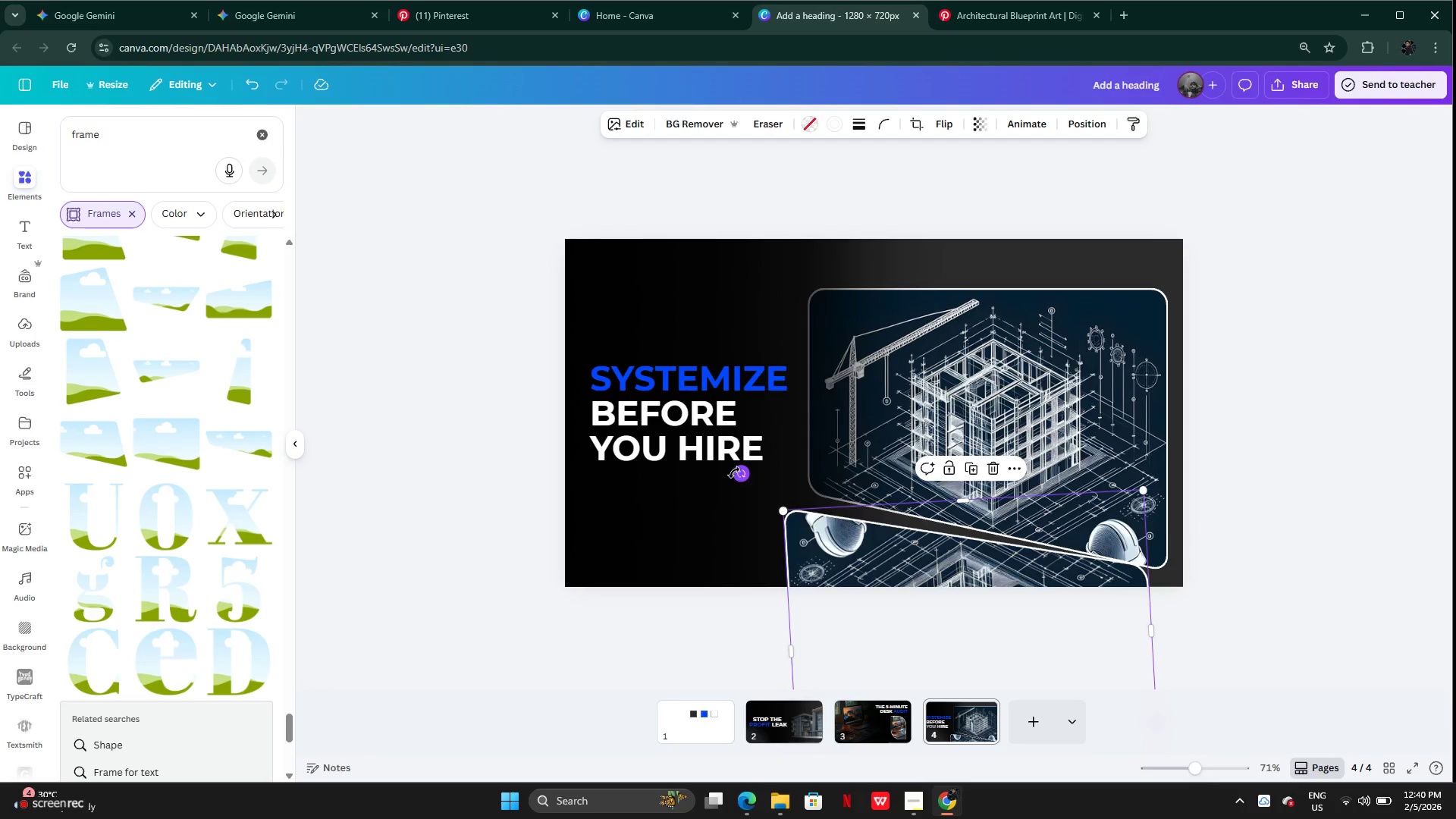 
left_click_drag(start_coordinate=[739, 472], to_coordinate=[765, 456])
 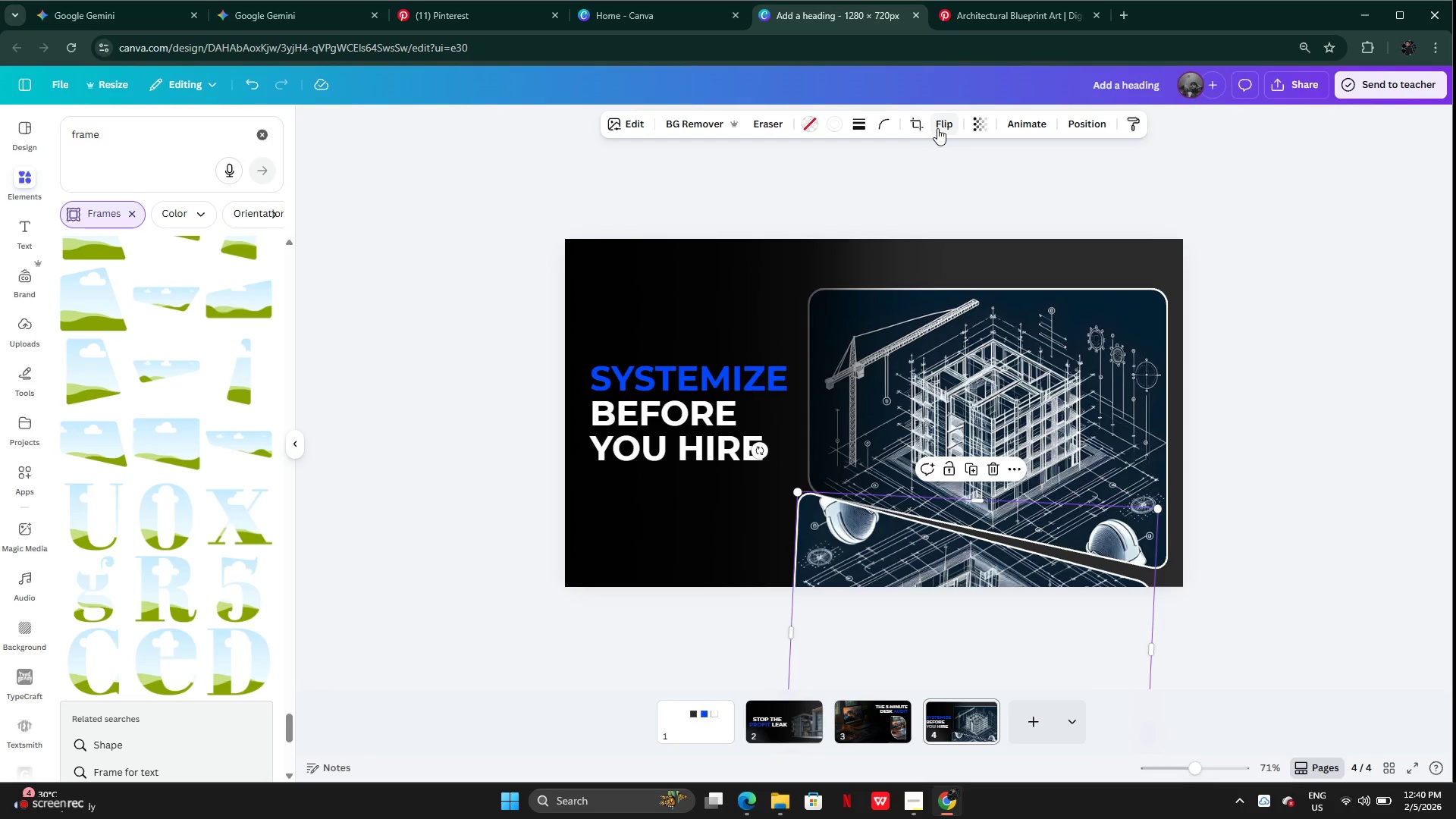 
left_click([942, 127])
 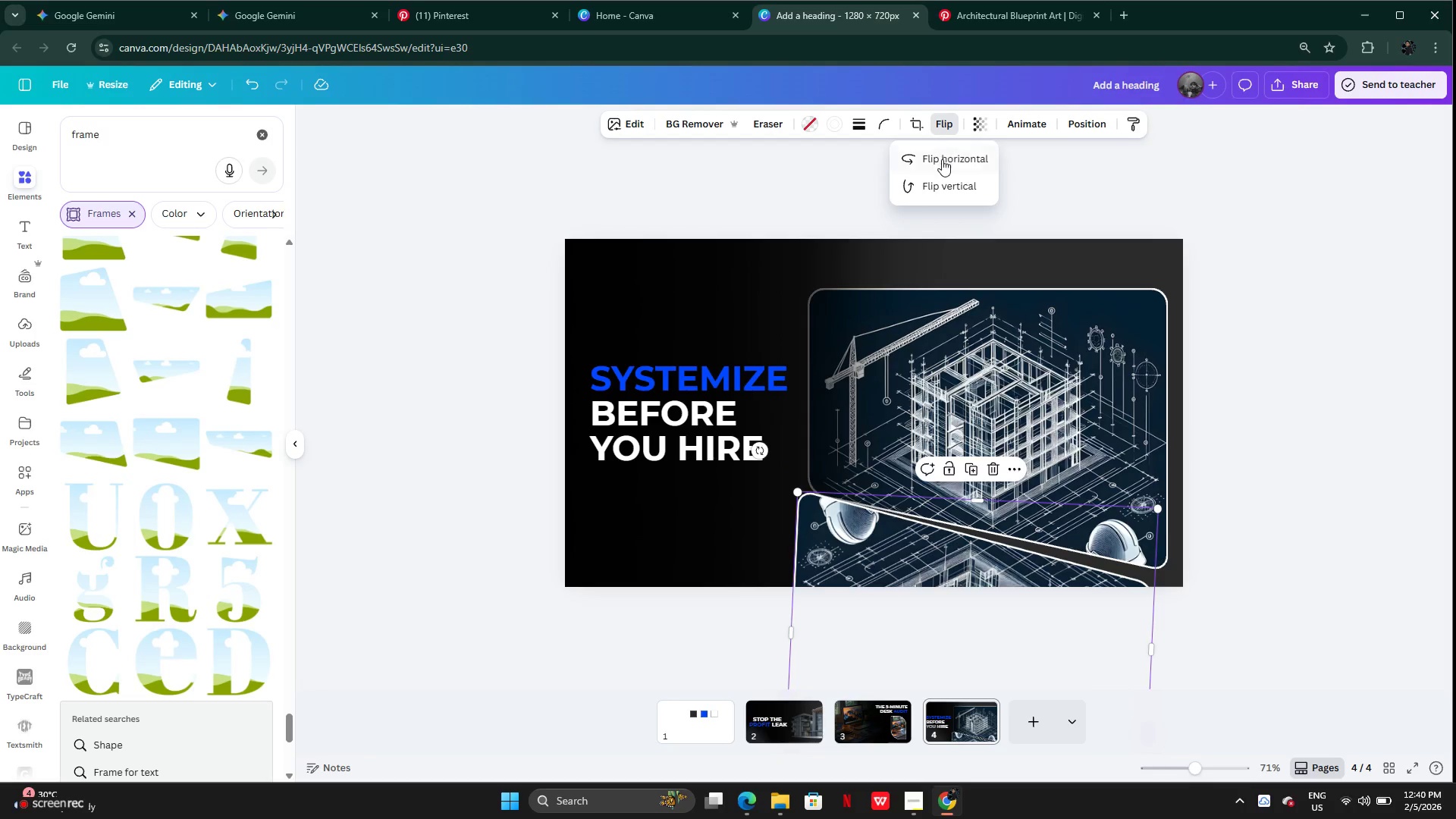 
left_click([942, 162])
 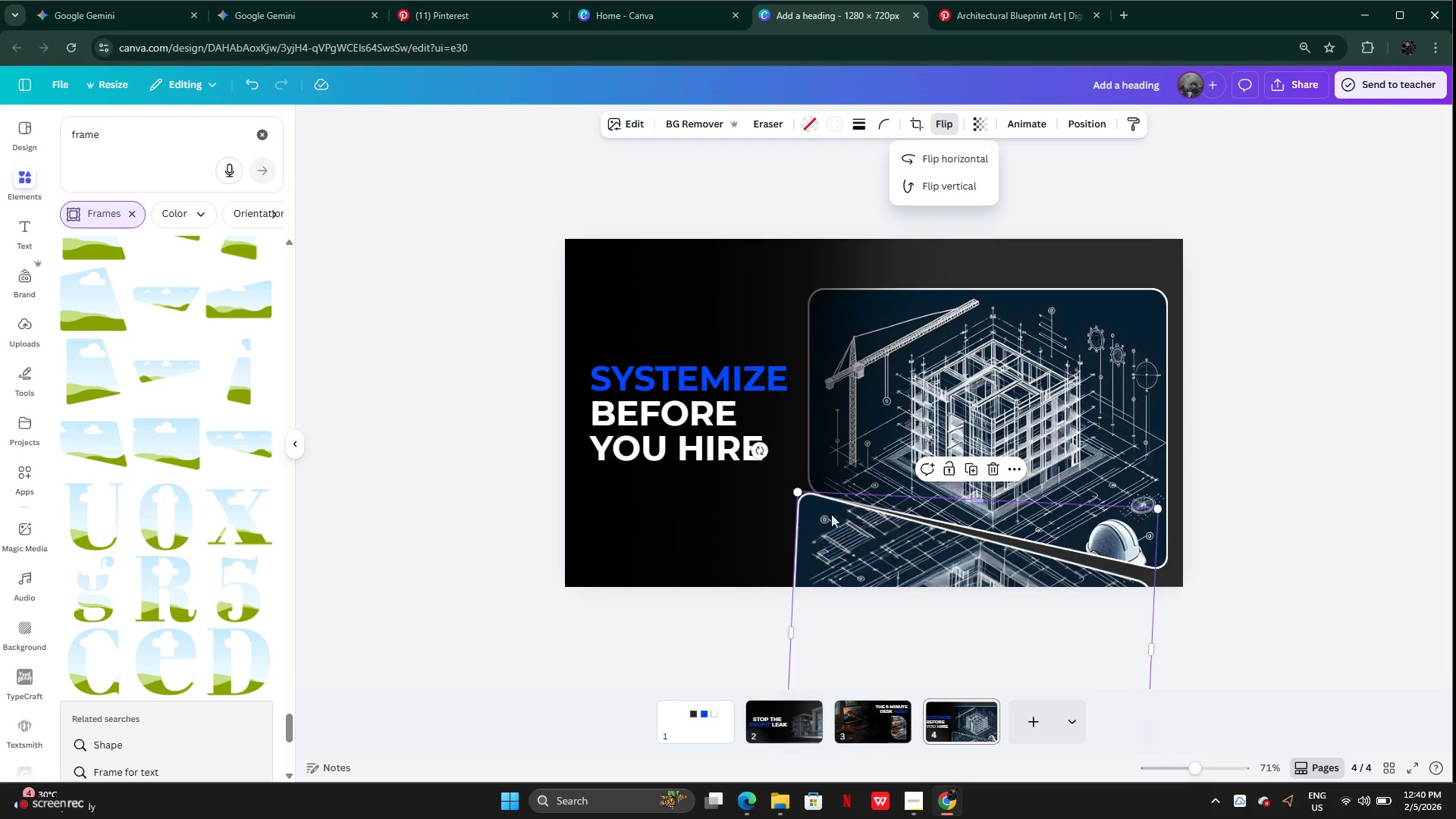 
left_click_drag(start_coordinate=[837, 533], to_coordinate=[812, 529])
 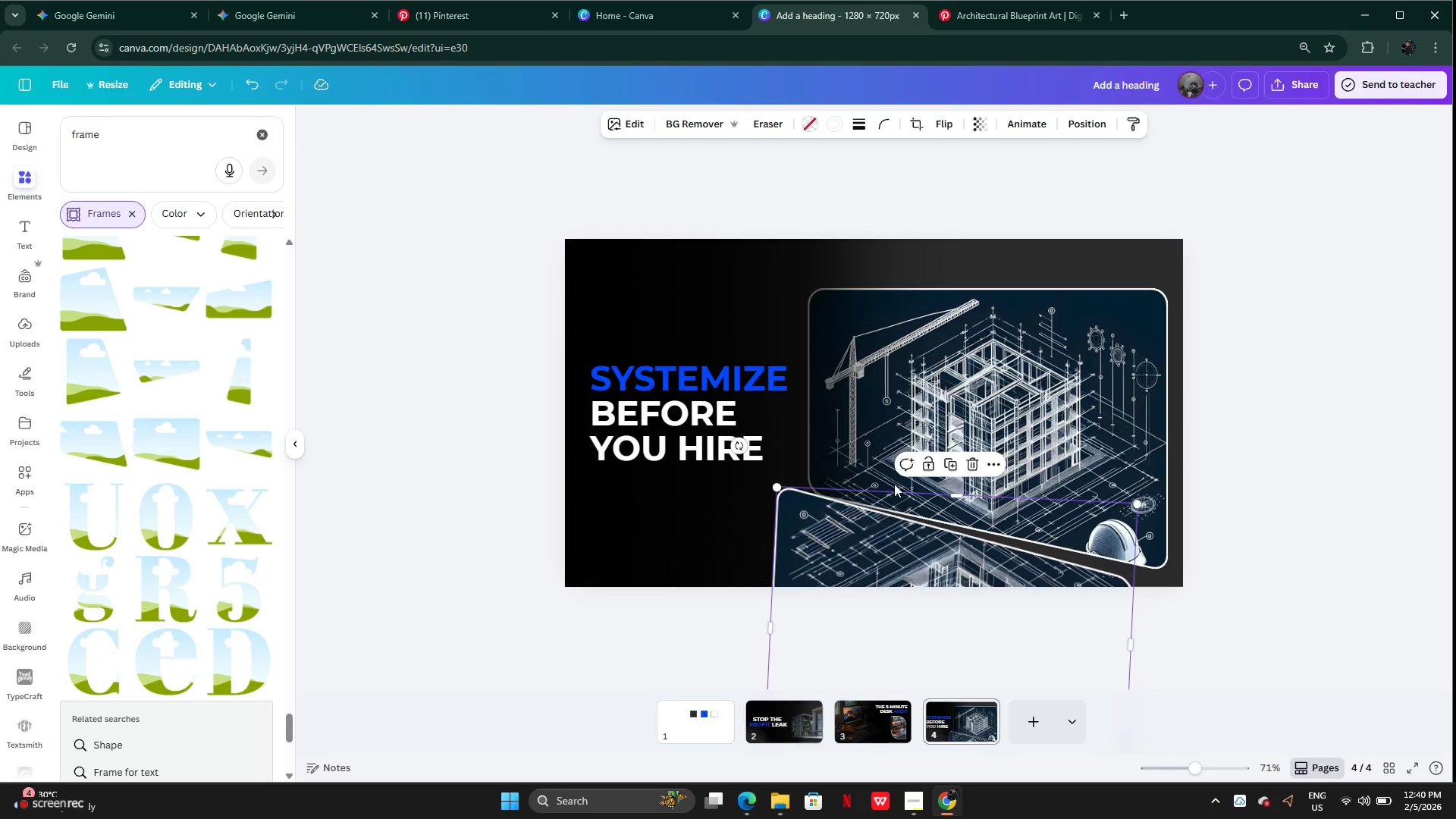 
left_click_drag(start_coordinate=[865, 541], to_coordinate=[883, 551])
 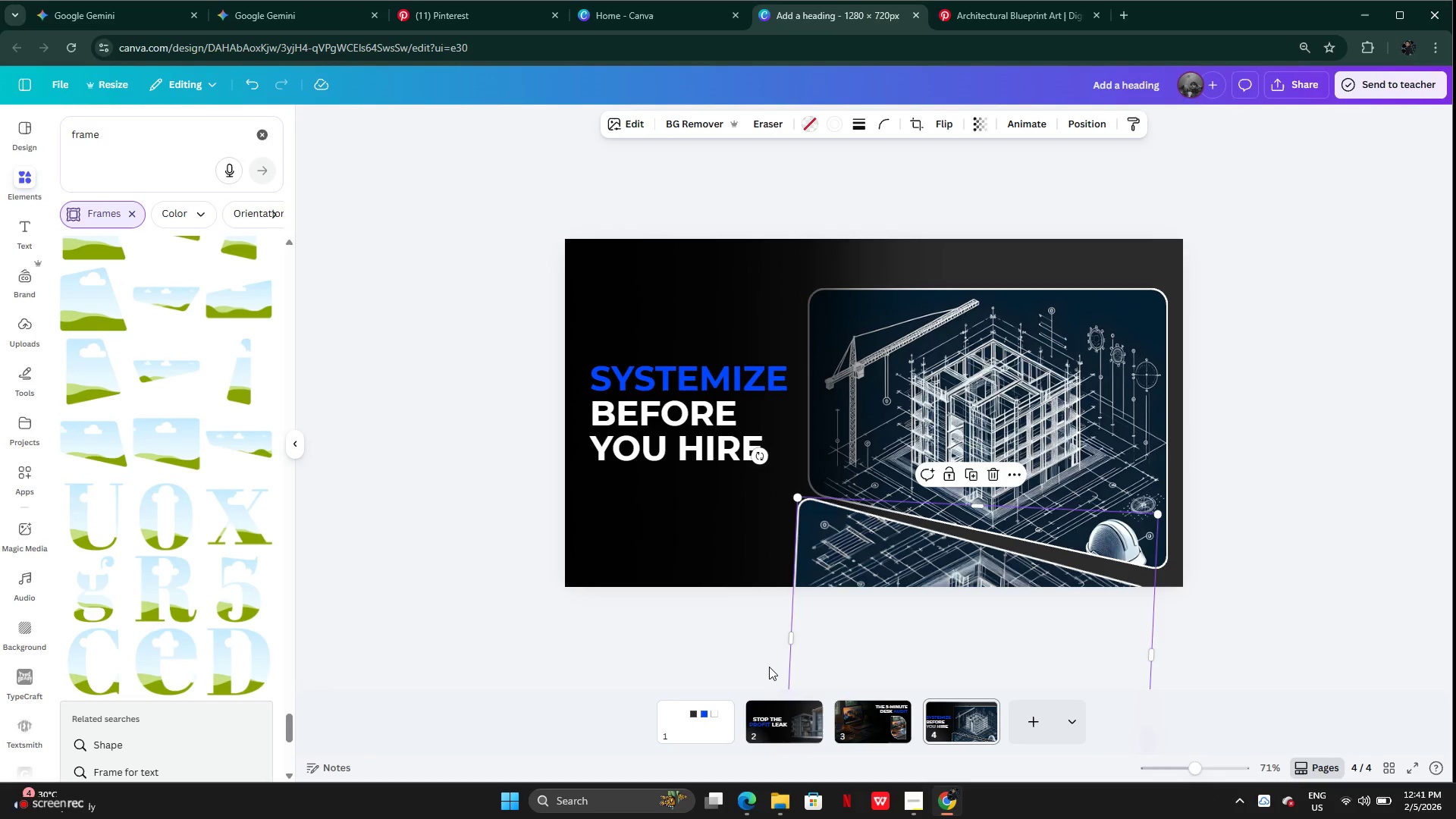 
scroll: coordinate [1119, 644], scroll_direction: down, amount: 3.0
 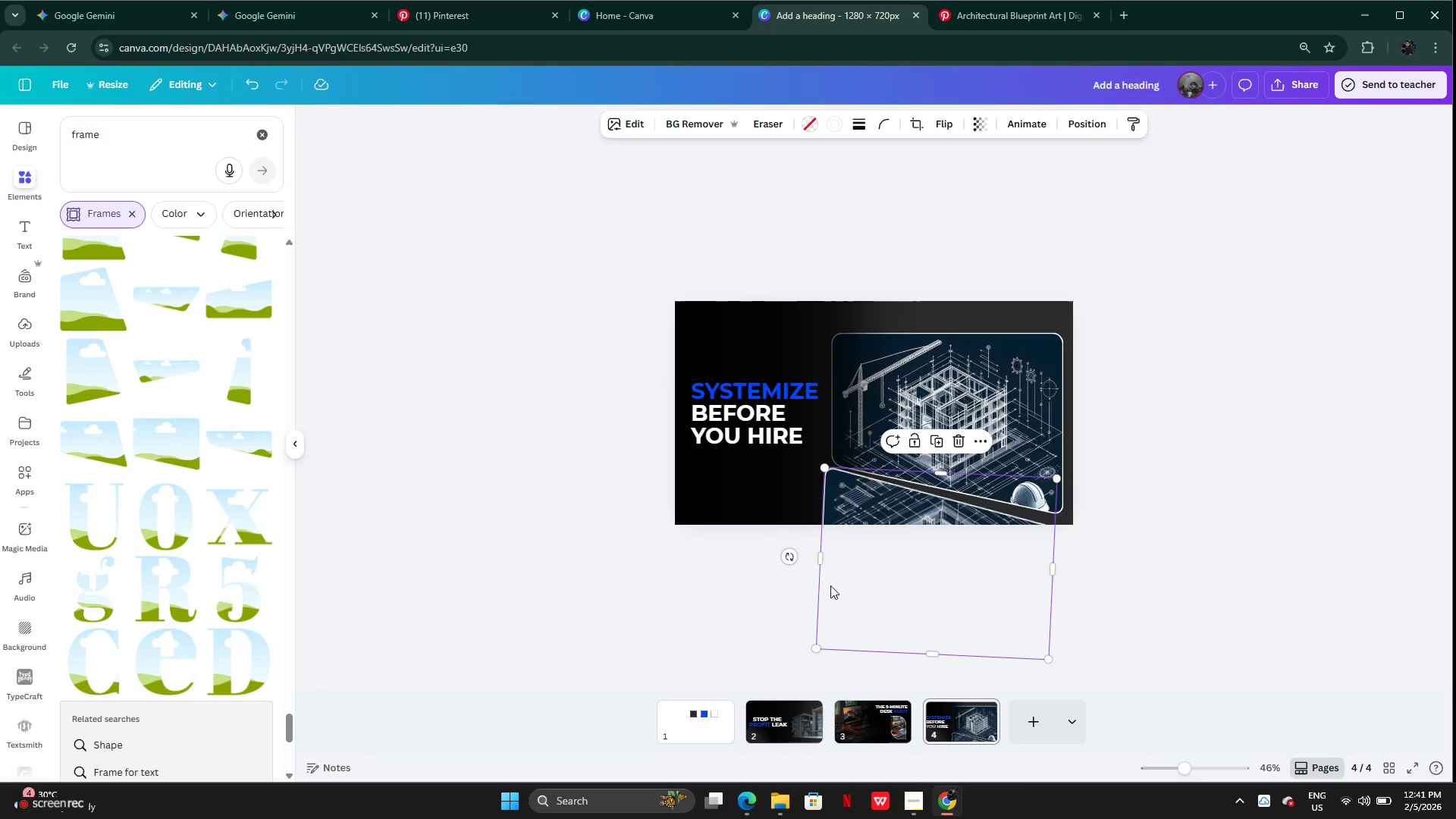 
left_click_drag(start_coordinate=[786, 555], to_coordinate=[789, 561])
 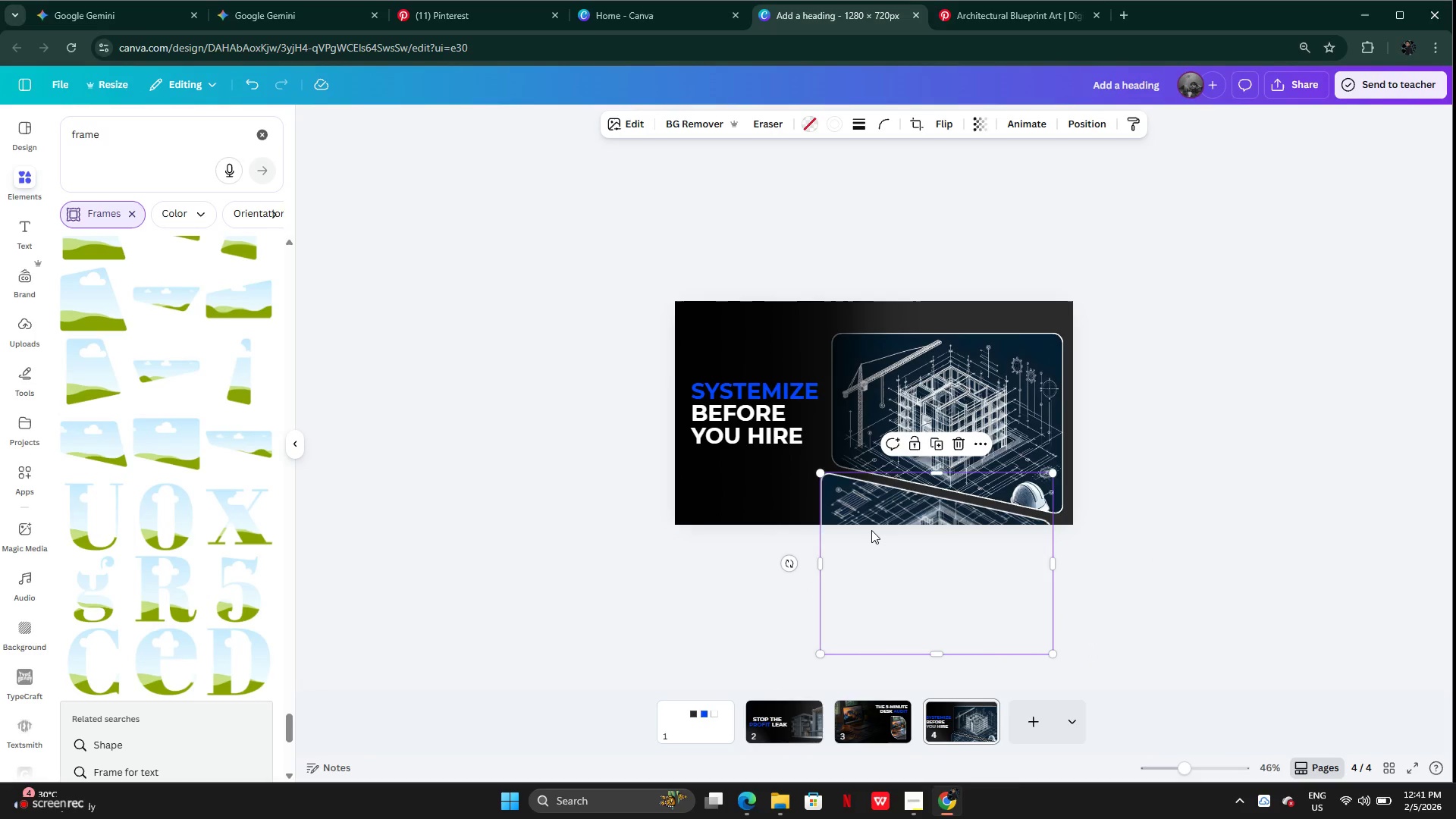 
key(ArrowUp)
 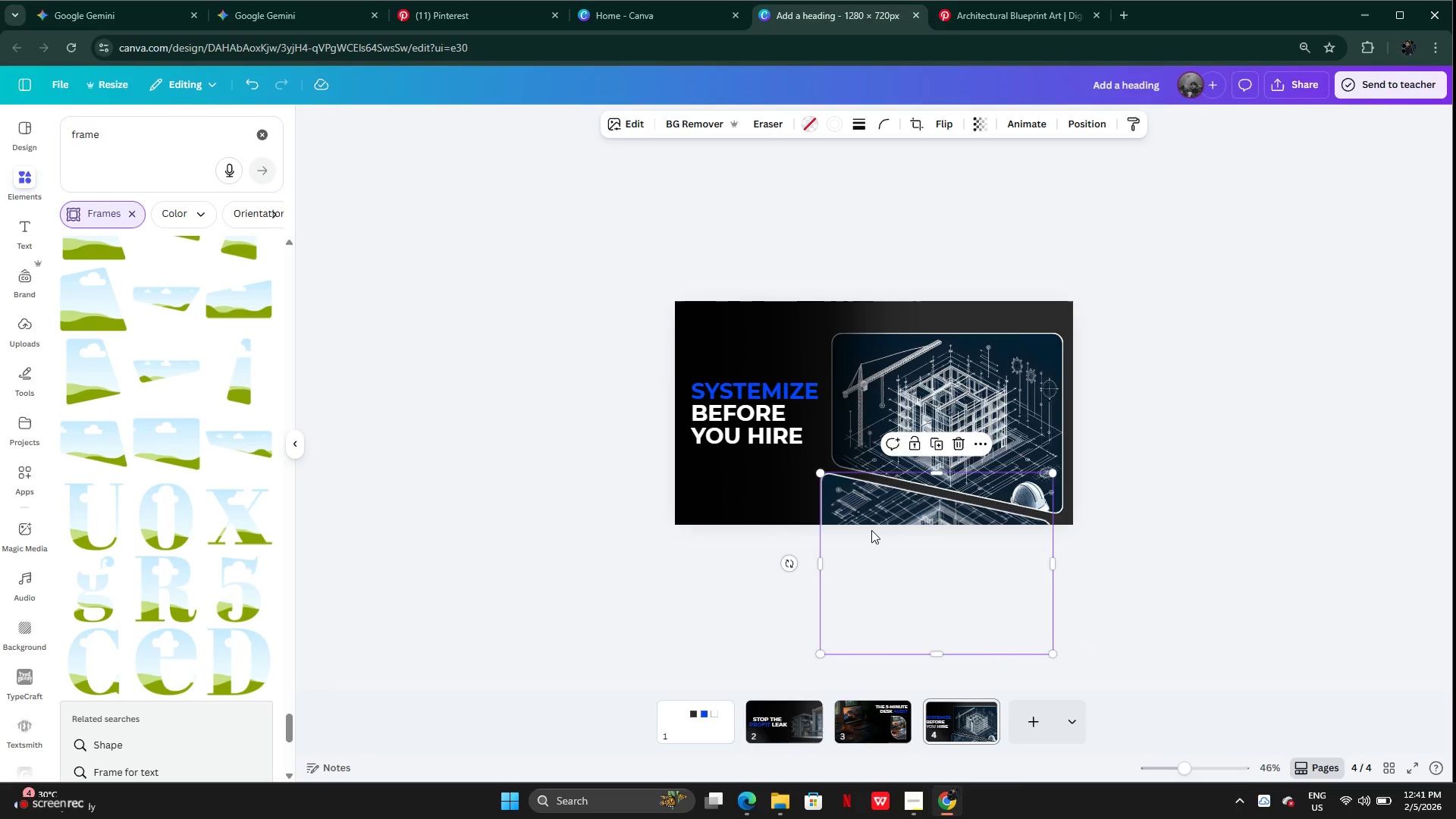 
key(ArrowUp)
 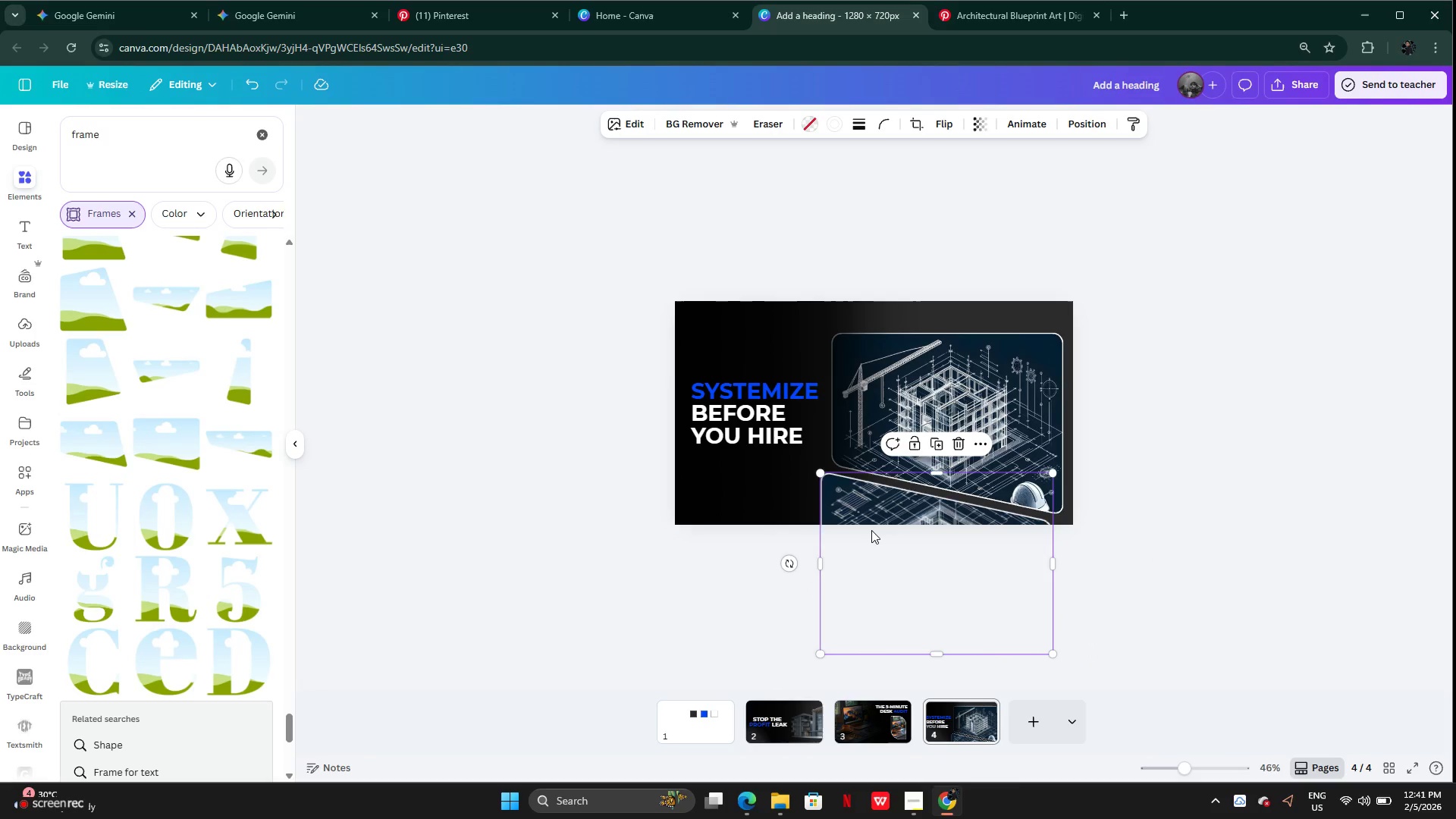 
hold_key(key=ArrowUp, duration=0.44)
 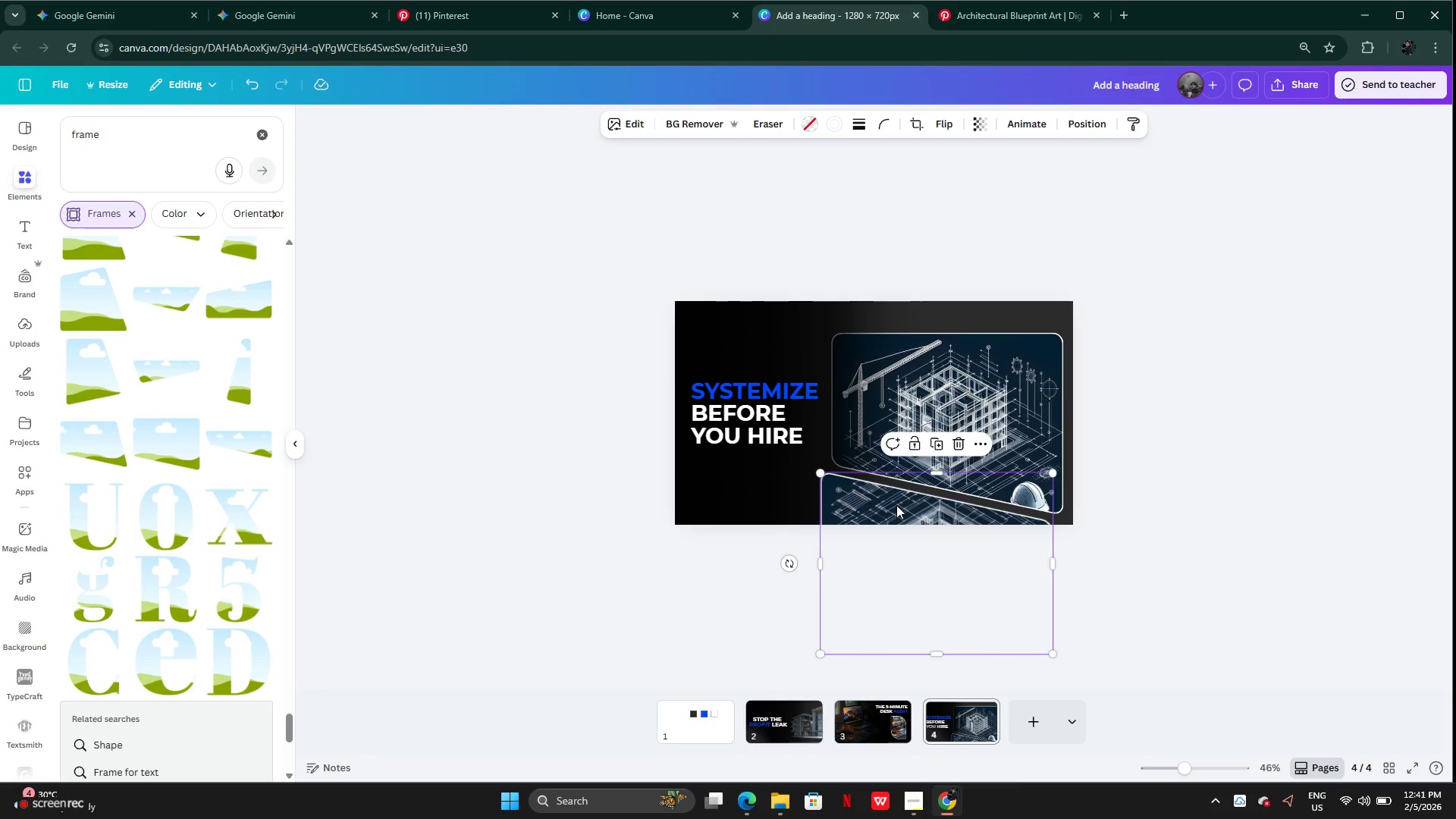 
left_click_drag(start_coordinate=[896, 506], to_coordinate=[900, 503])
 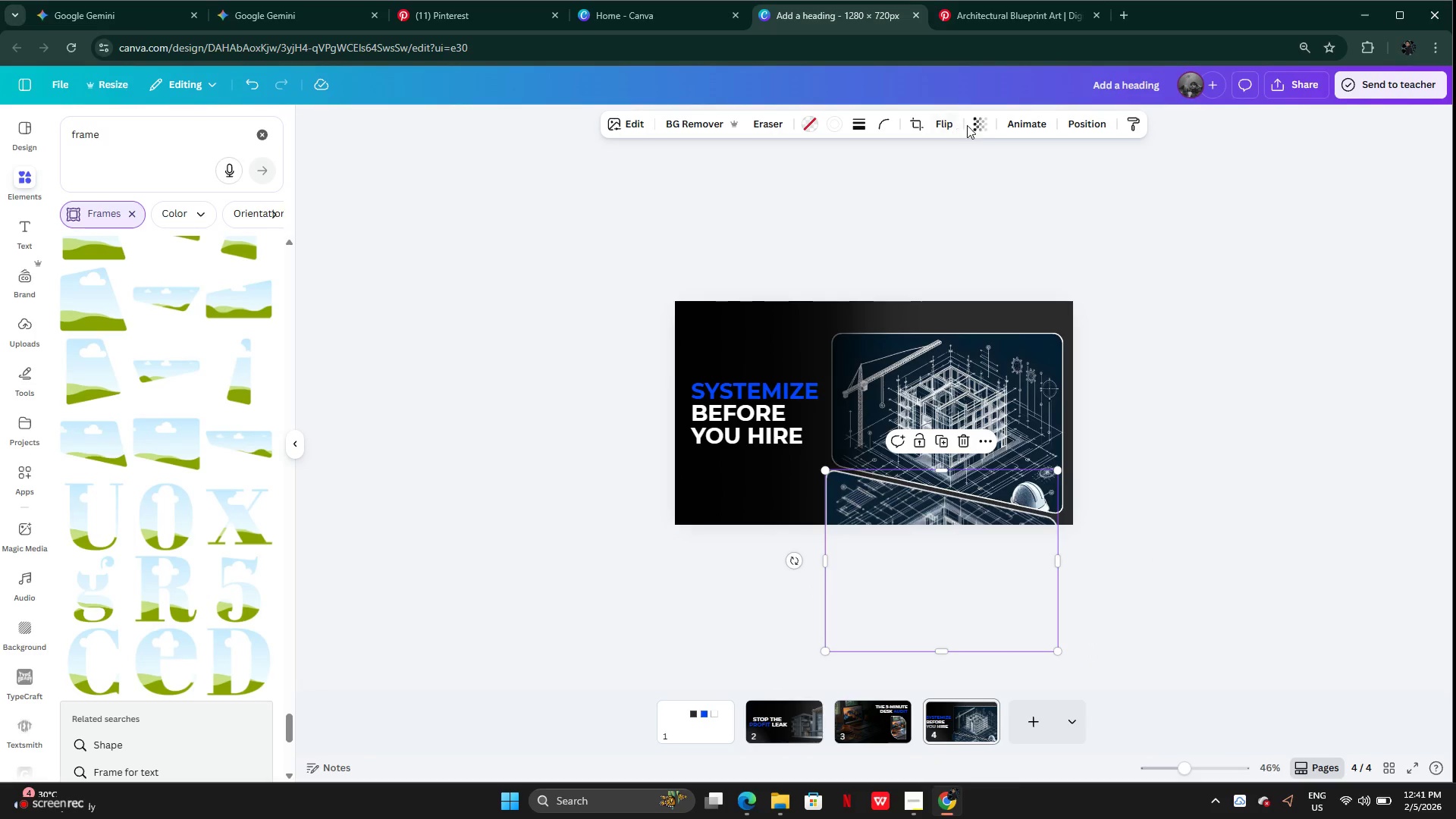 
left_click([972, 124])
 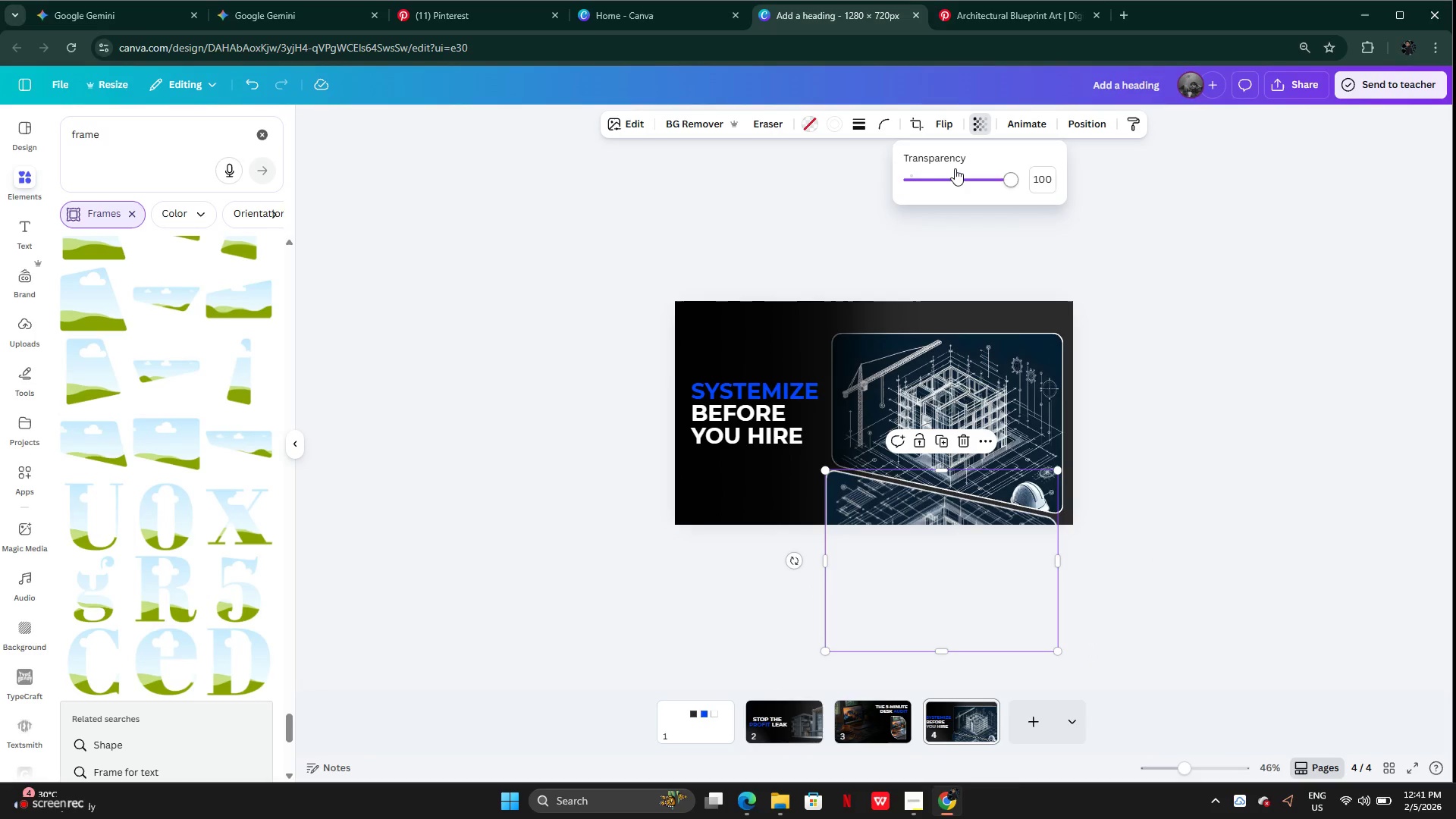 
left_click_drag(start_coordinate=[956, 169], to_coordinate=[934, 177])
 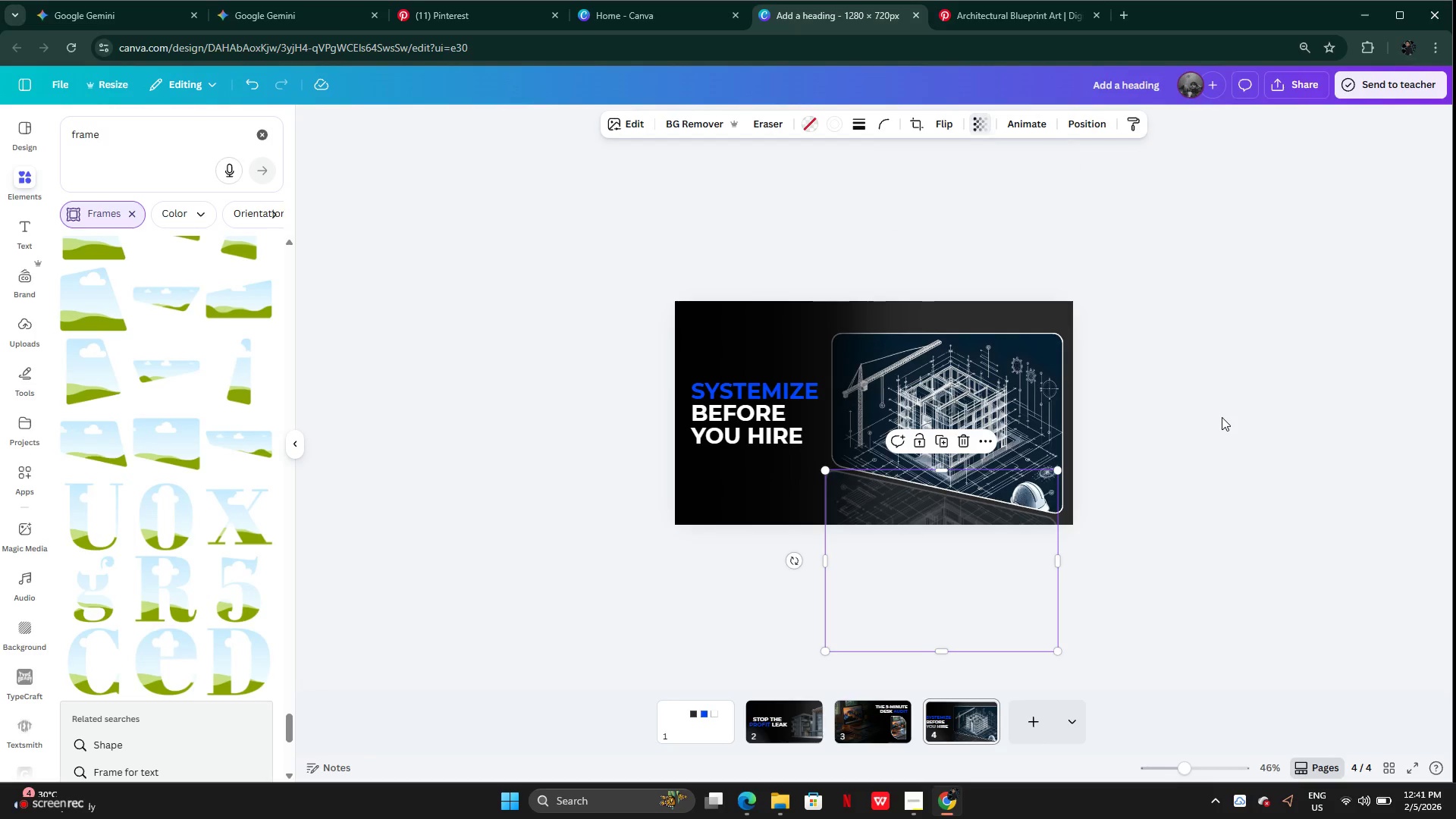 
double_click([1222, 417])
 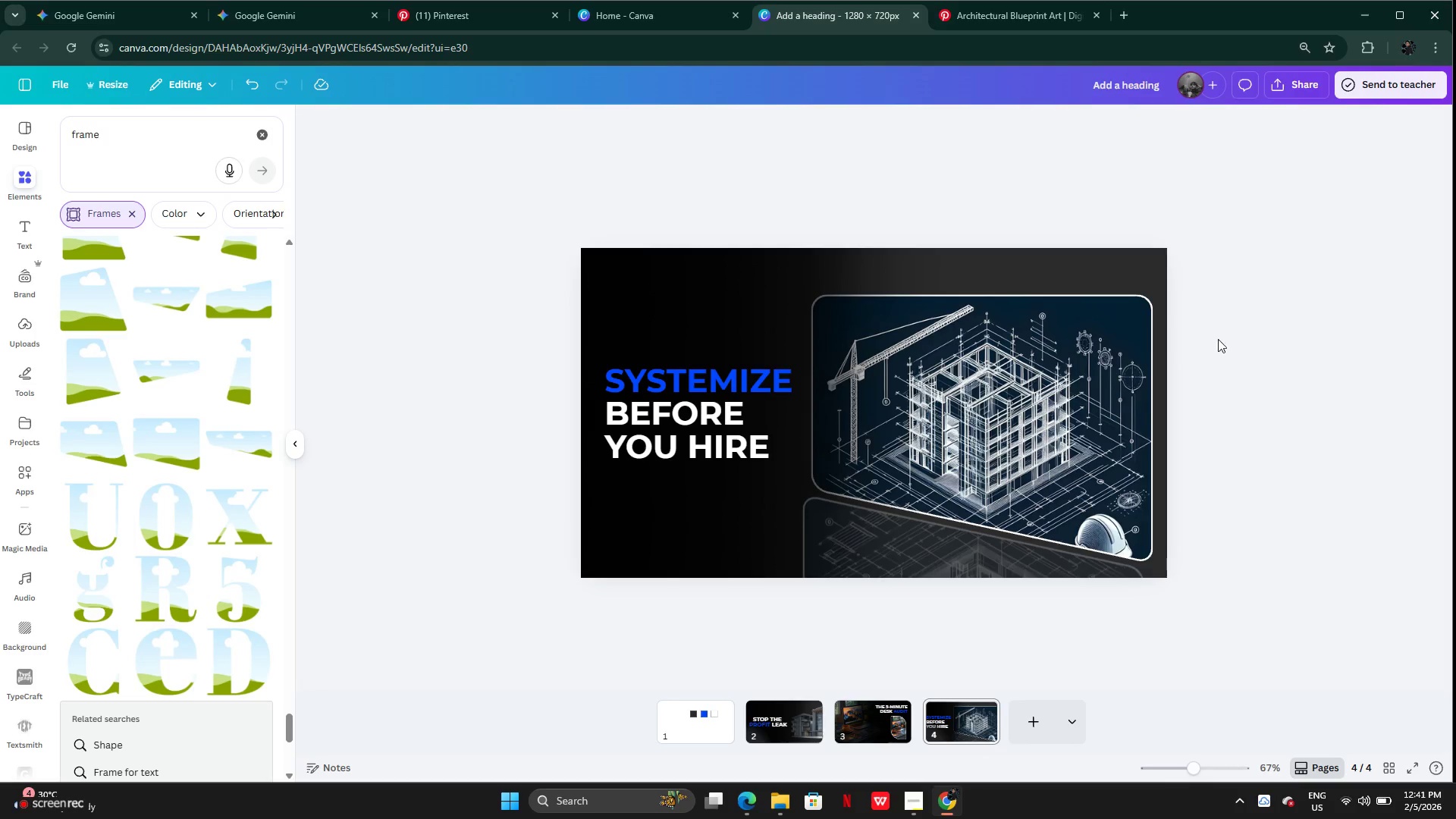 
left_click_drag(start_coordinate=[684, 420], to_coordinate=[680, 417])
 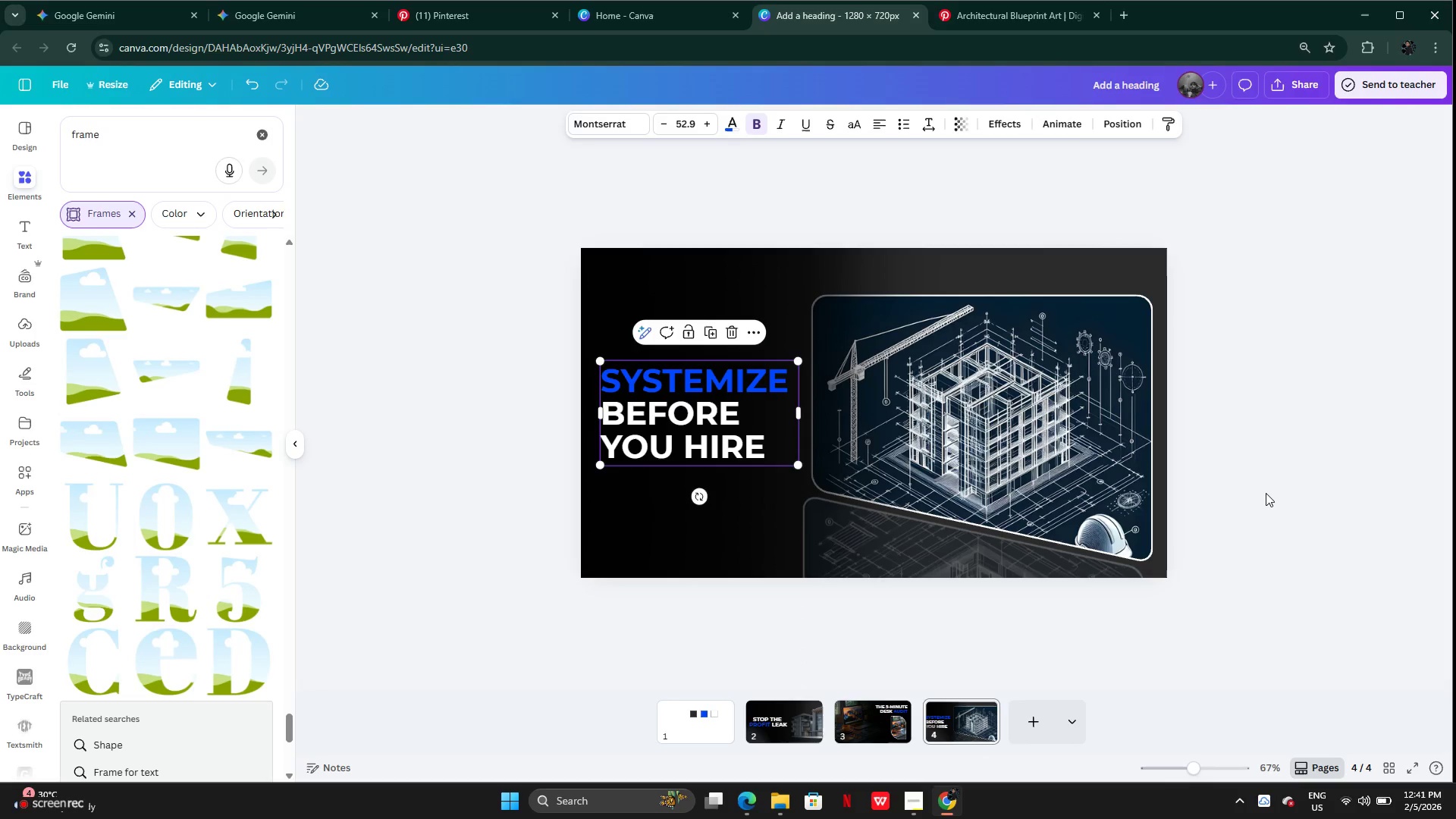 
left_click([1266, 493])
 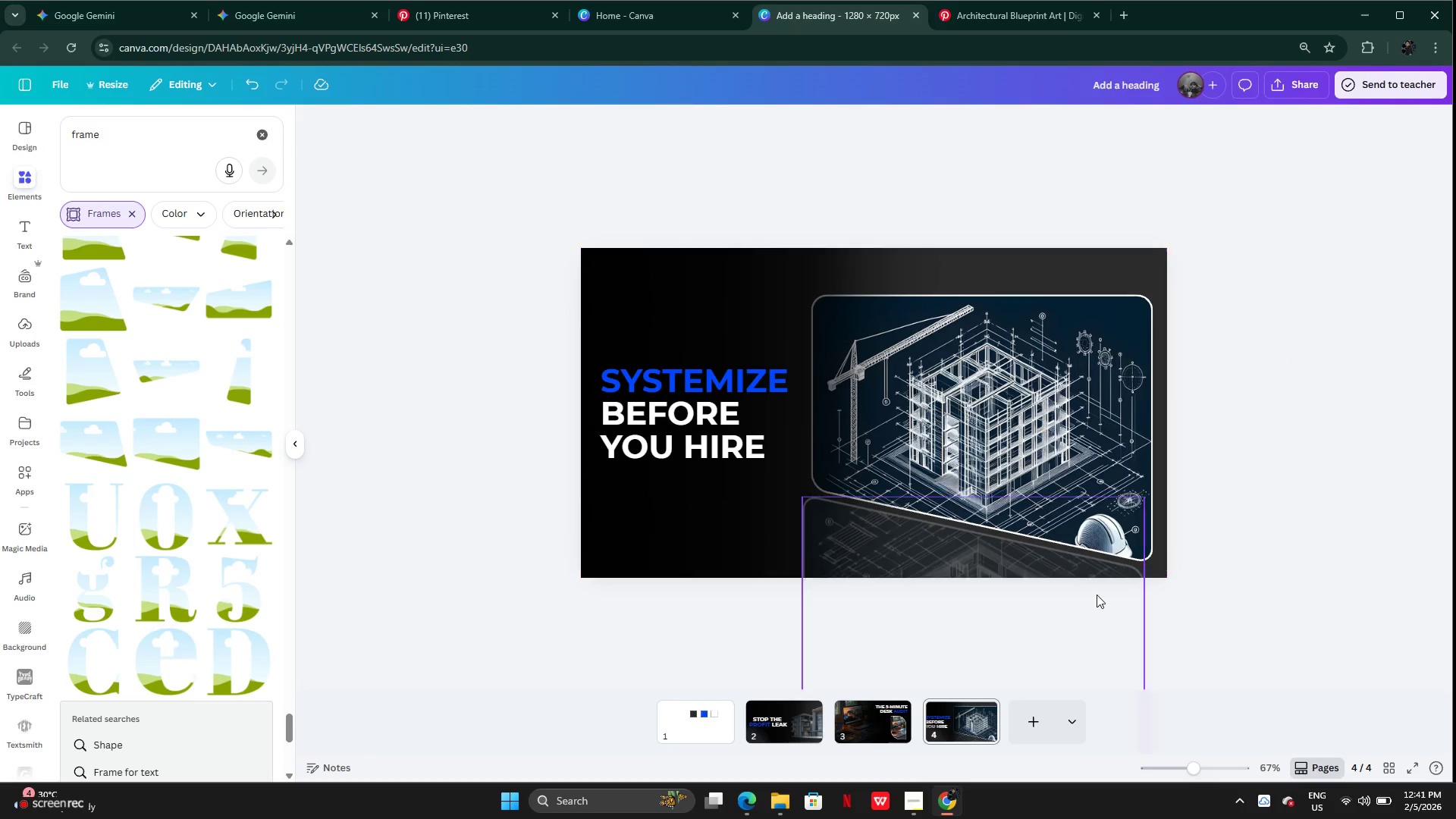 
wait(5.11)
 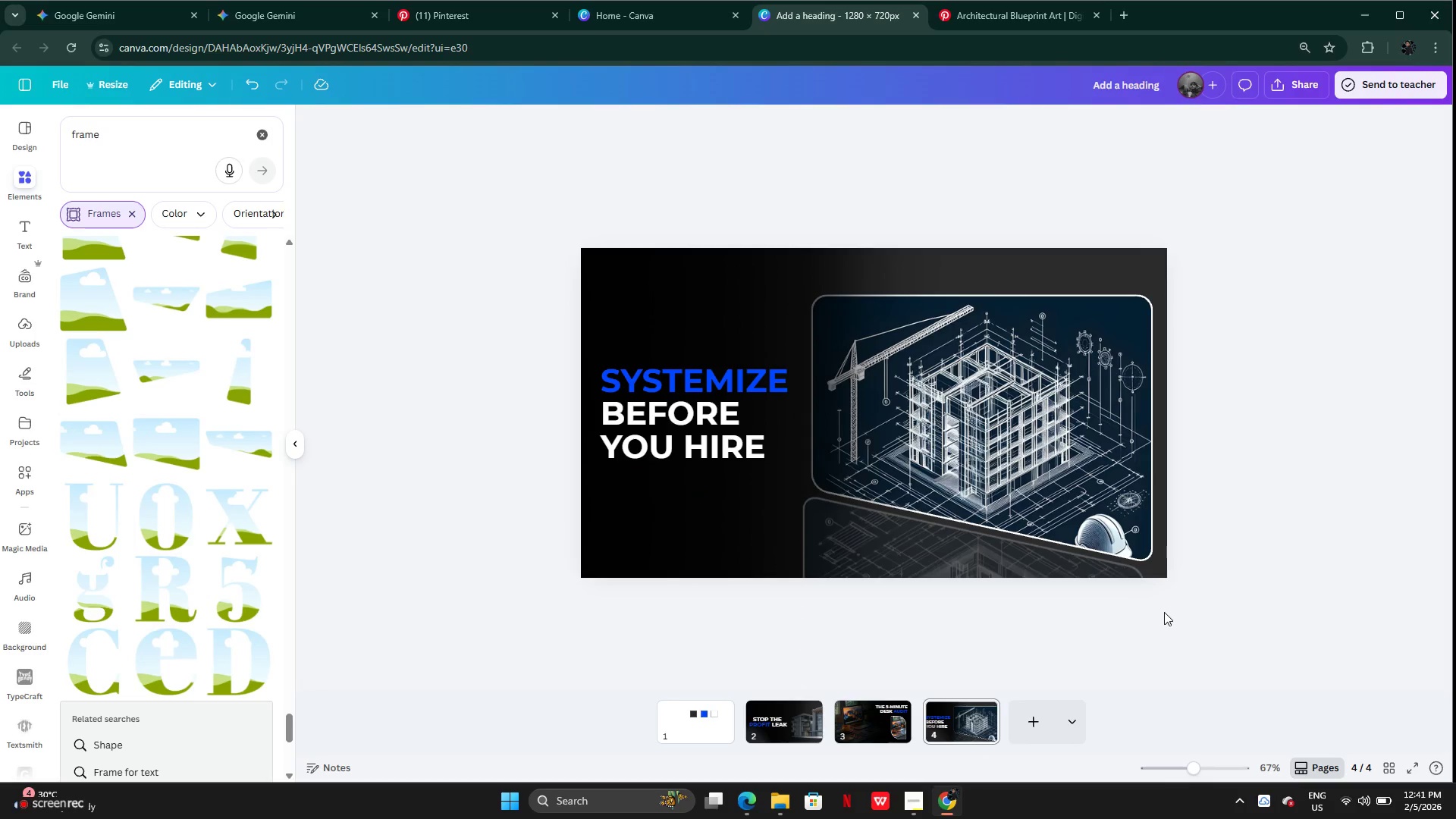 
left_click([913, 807])